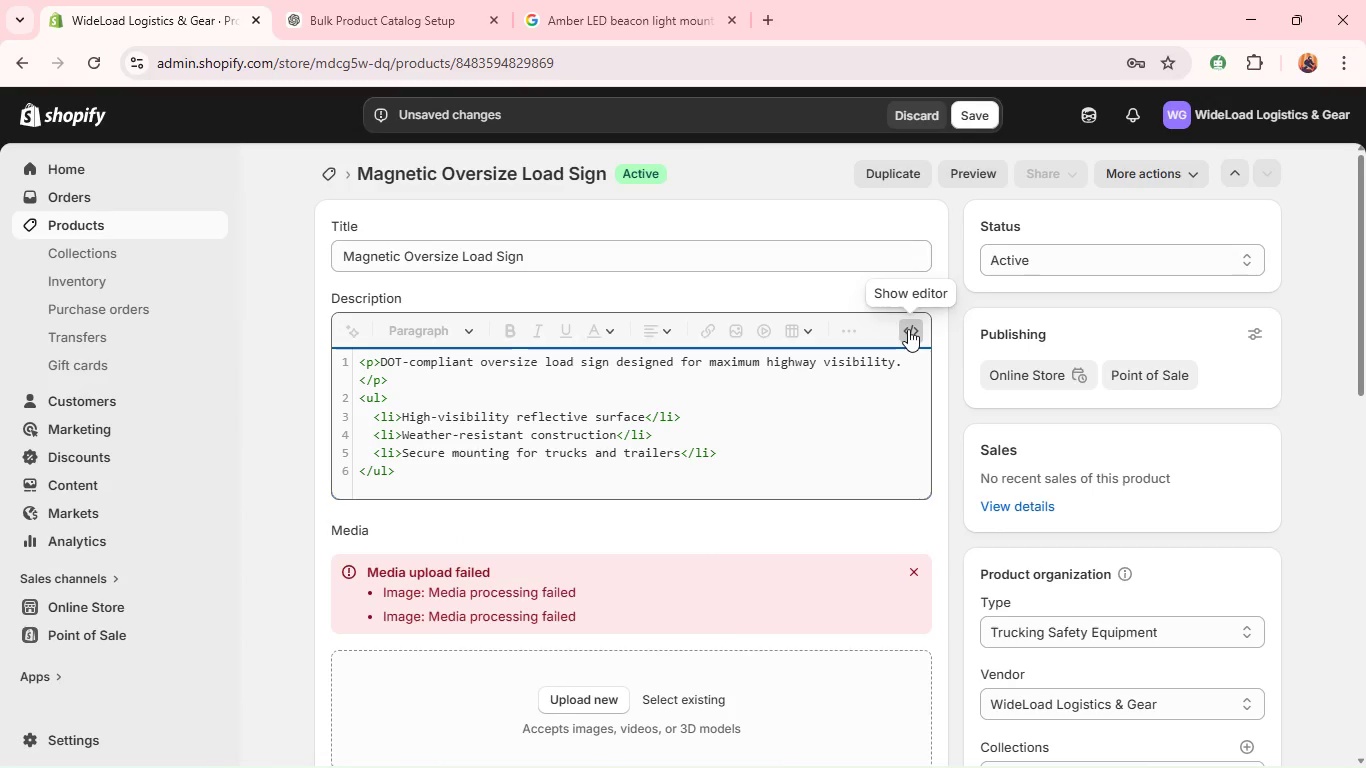 
left_click([908, 329])
 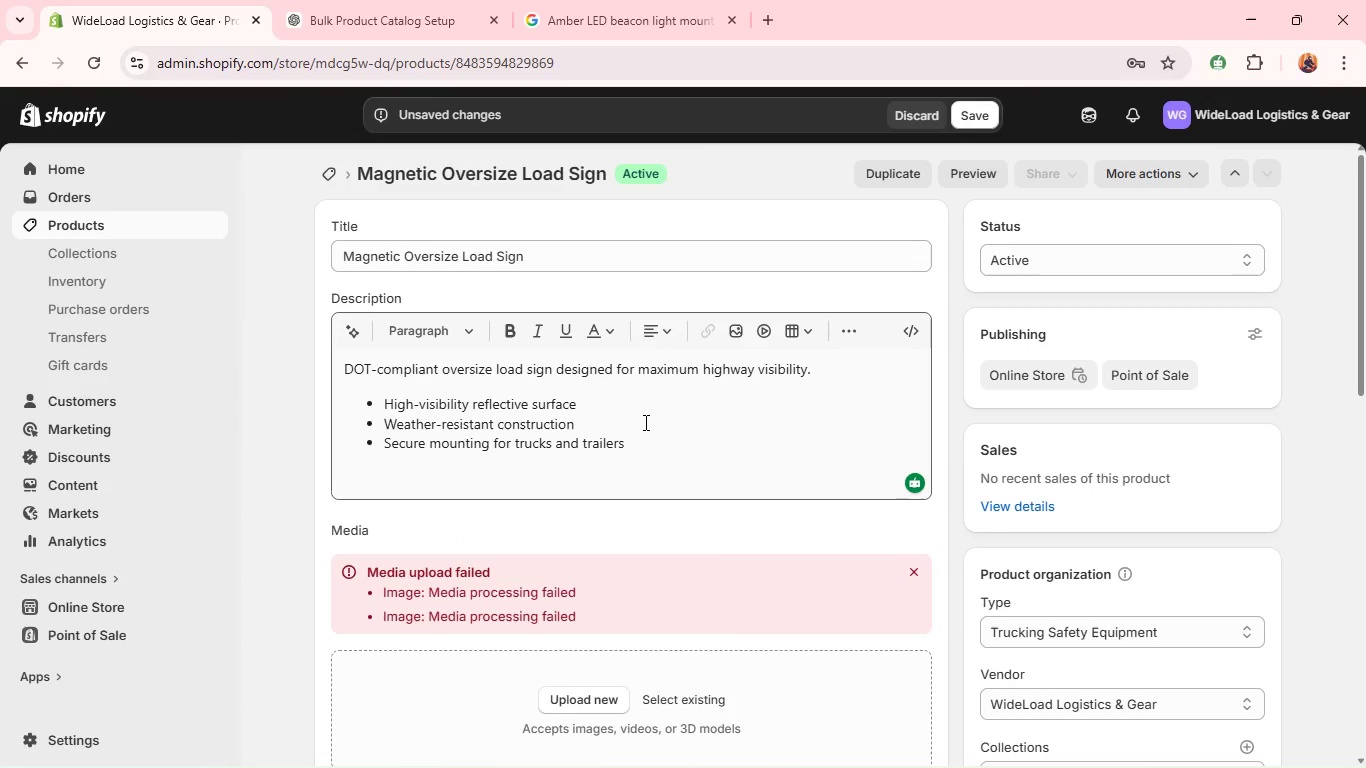 
wait(7.17)
 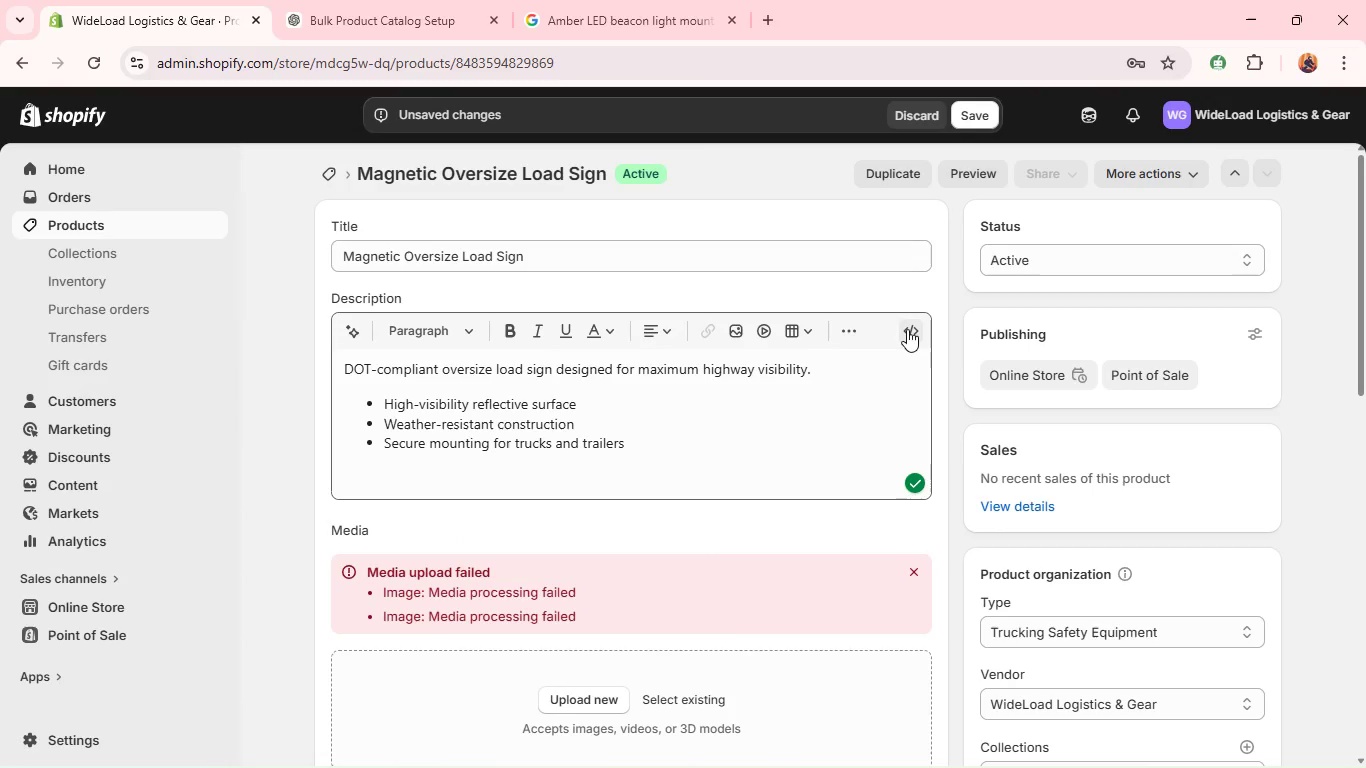 
scroll: coordinate [643, 422], scroll_direction: down, amount: 3.0
 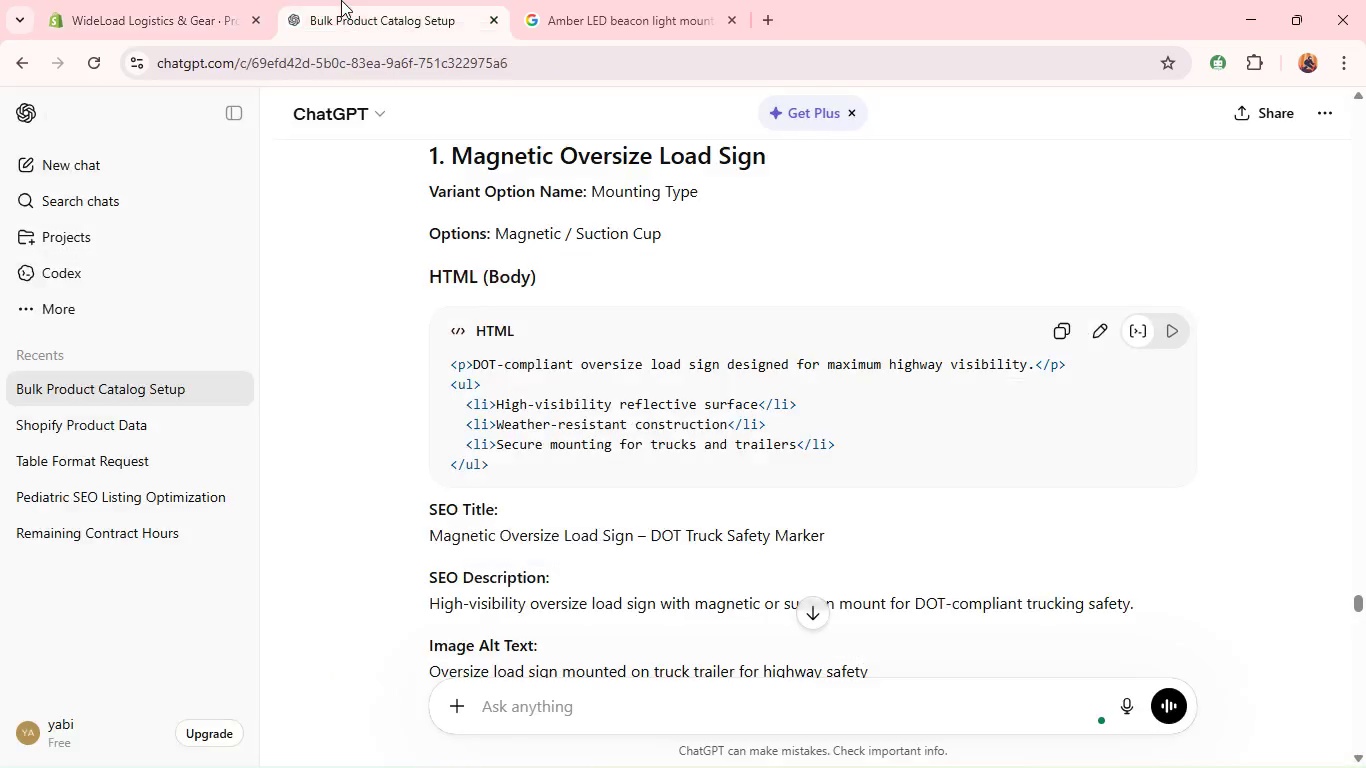 
left_click([341, 0])
 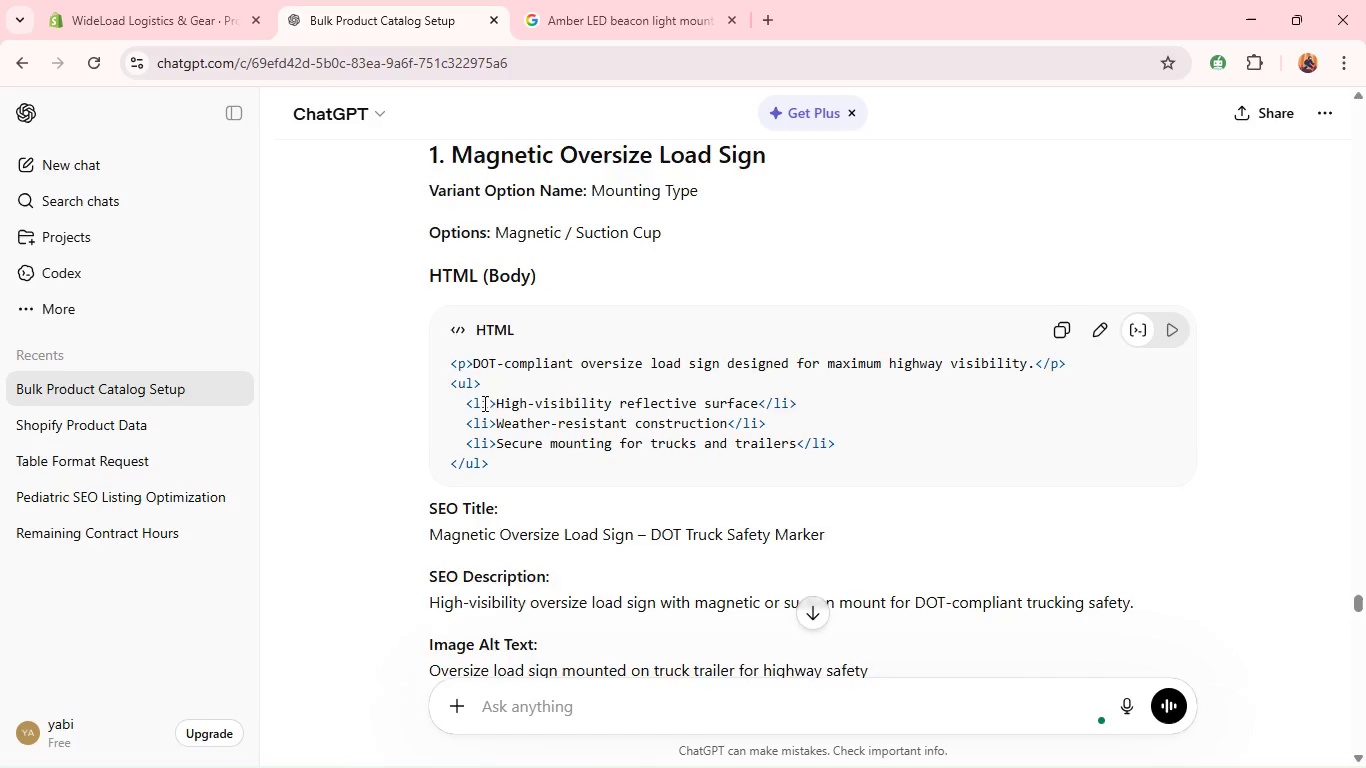 
scroll: coordinate [483, 403], scroll_direction: down, amount: 3.0
 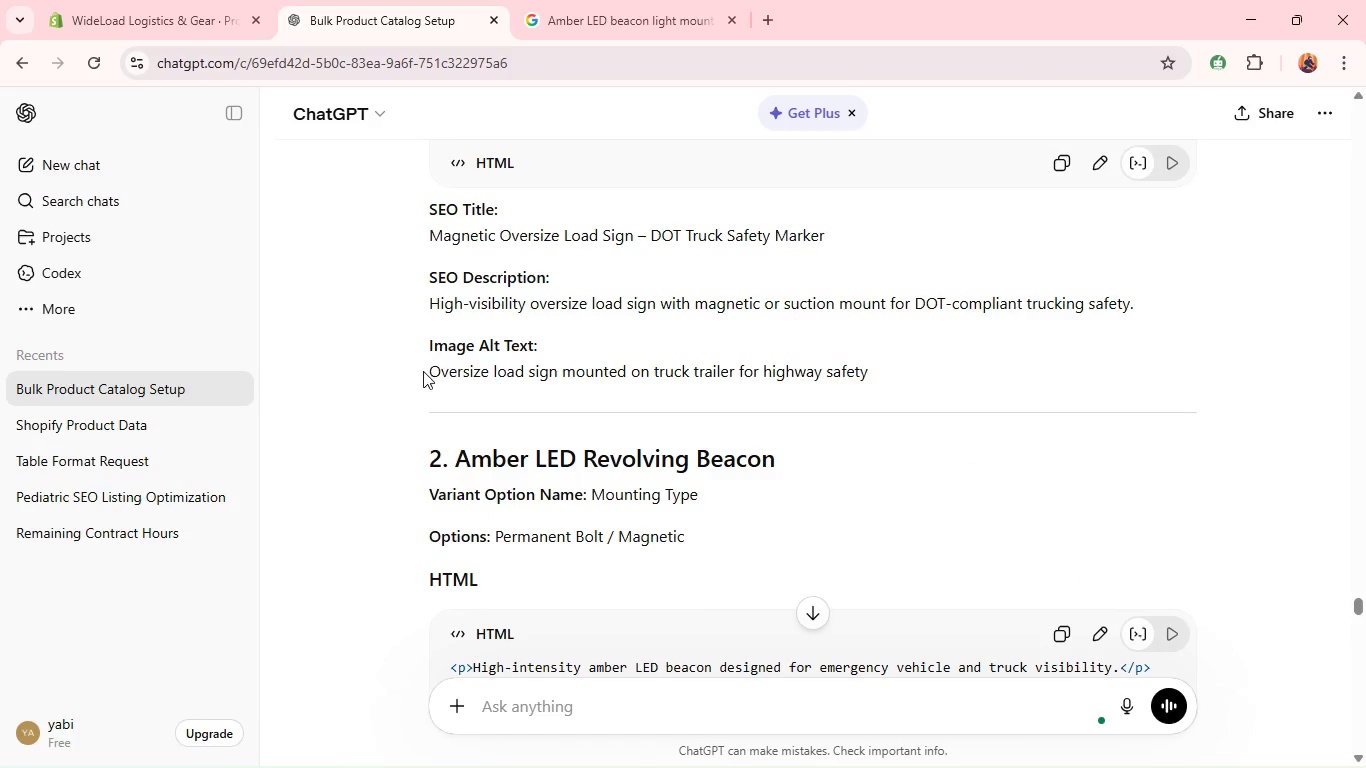 
left_click_drag(start_coordinate=[423, 371], to_coordinate=[887, 376])
 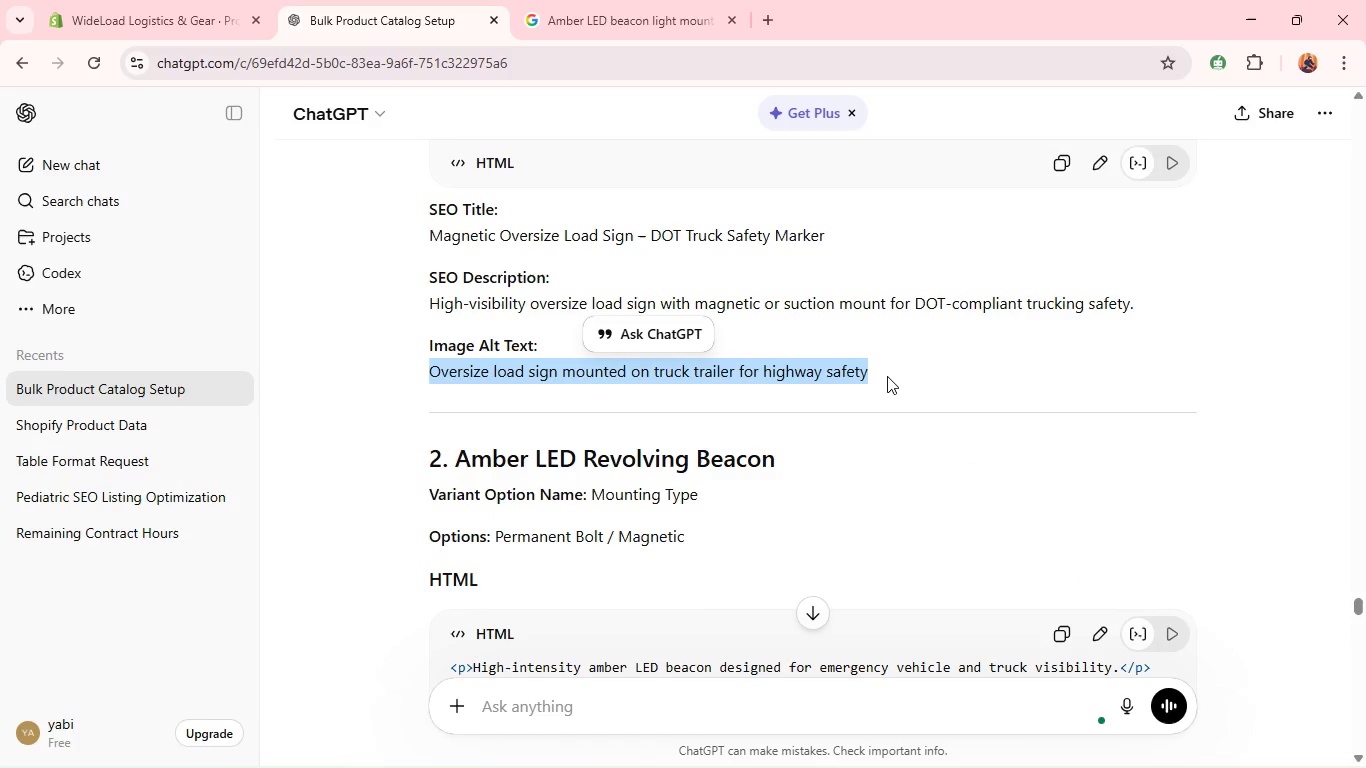 
key(Control+C)
 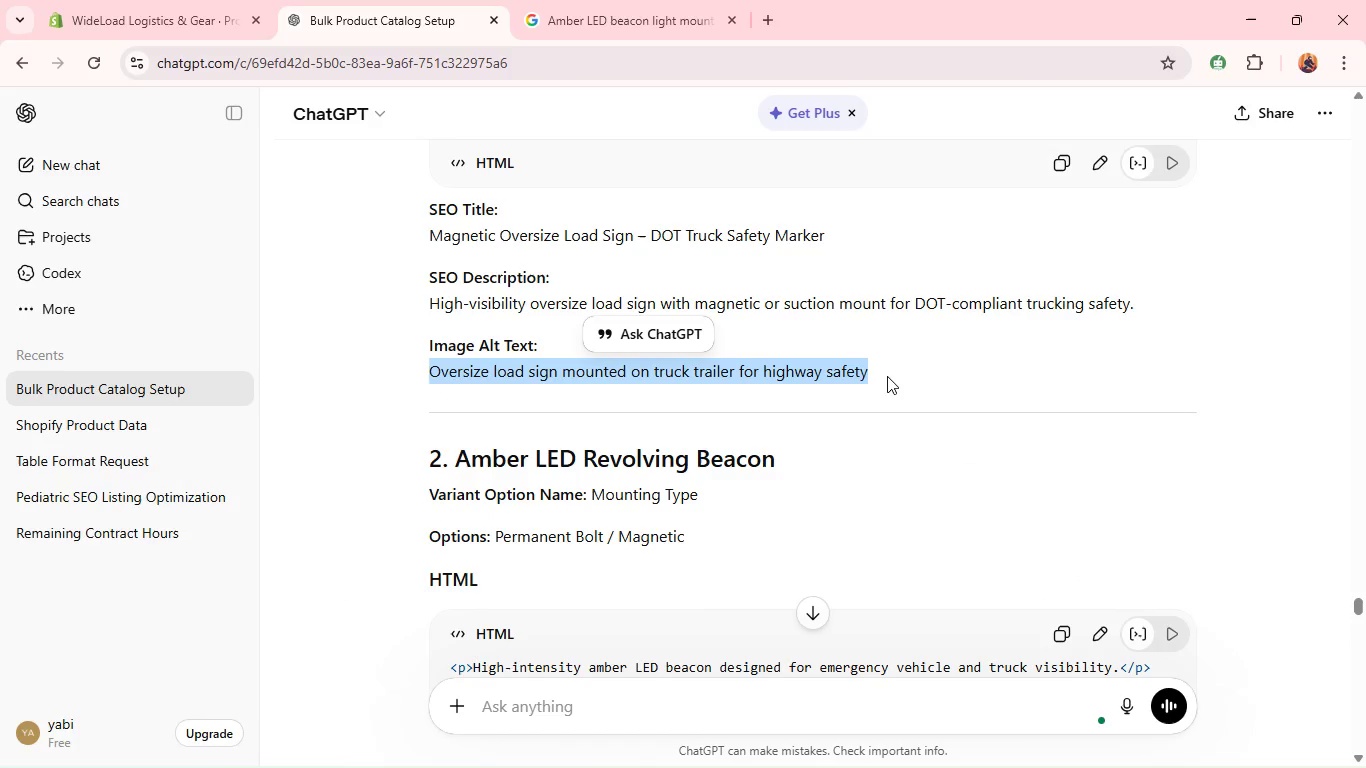 
key(Control+C)
 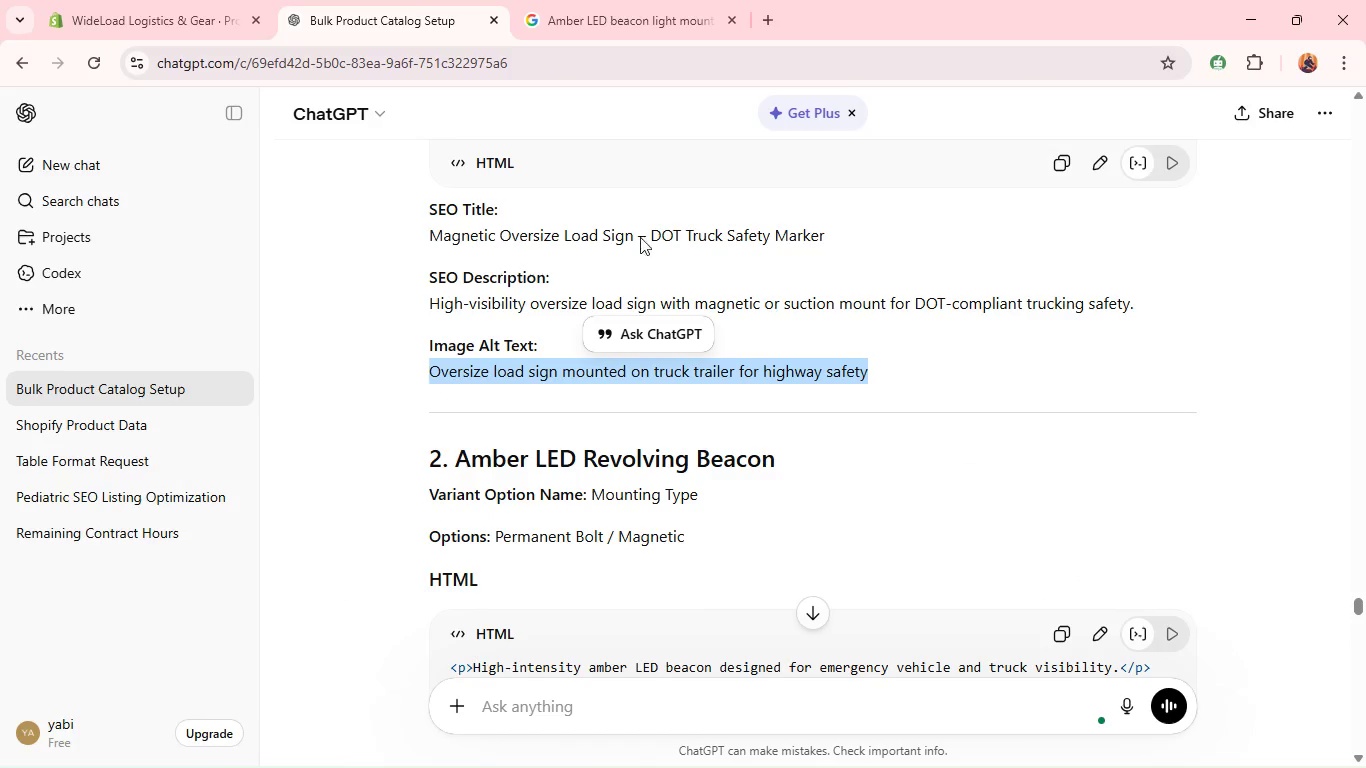 
key(Control+C)
 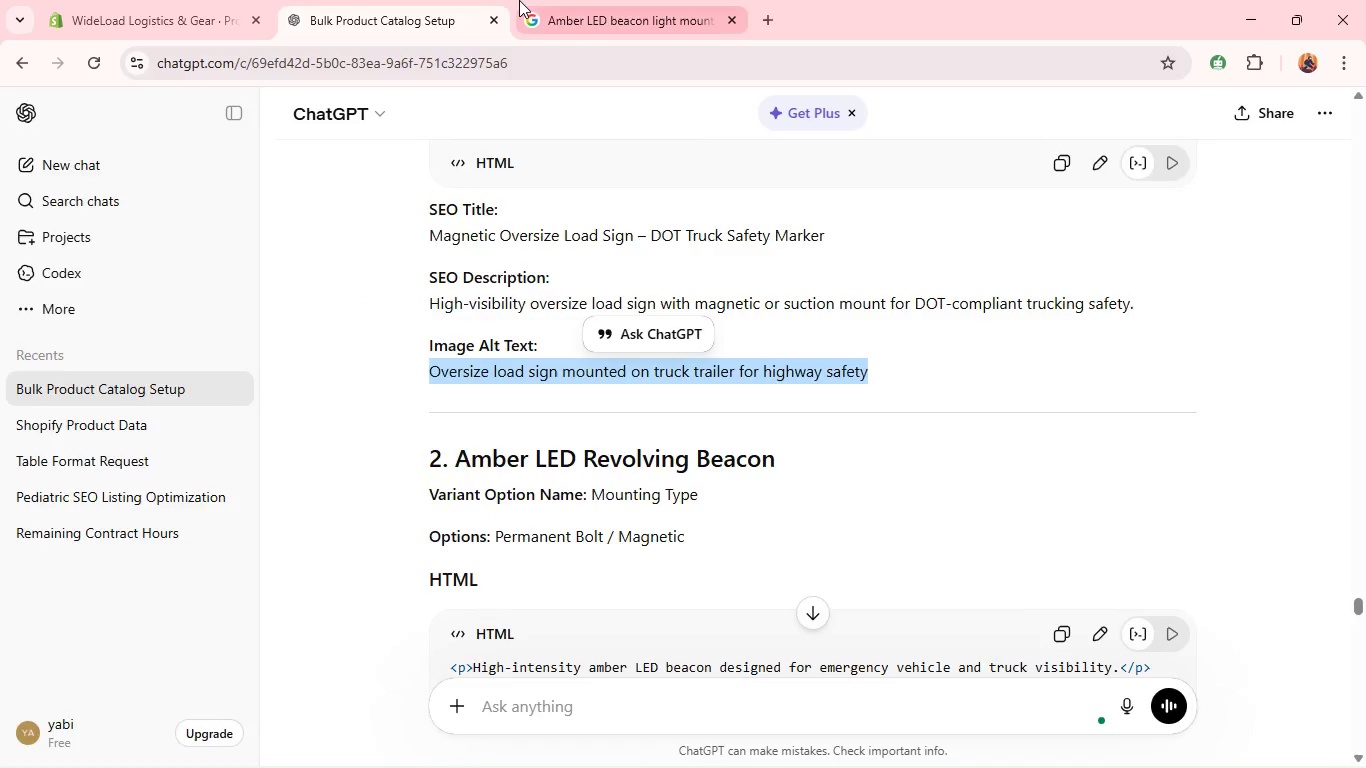 
left_click([519, 0])
 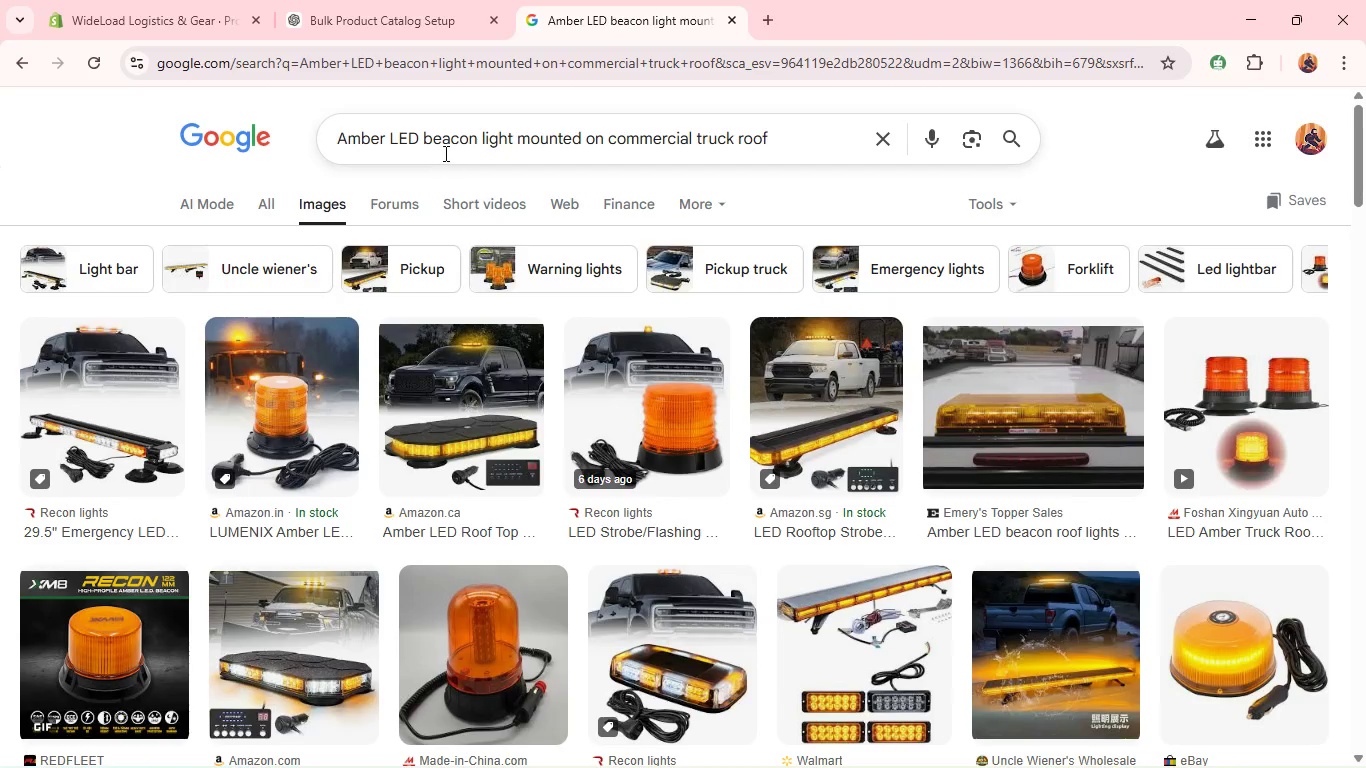 
wait(5.02)
 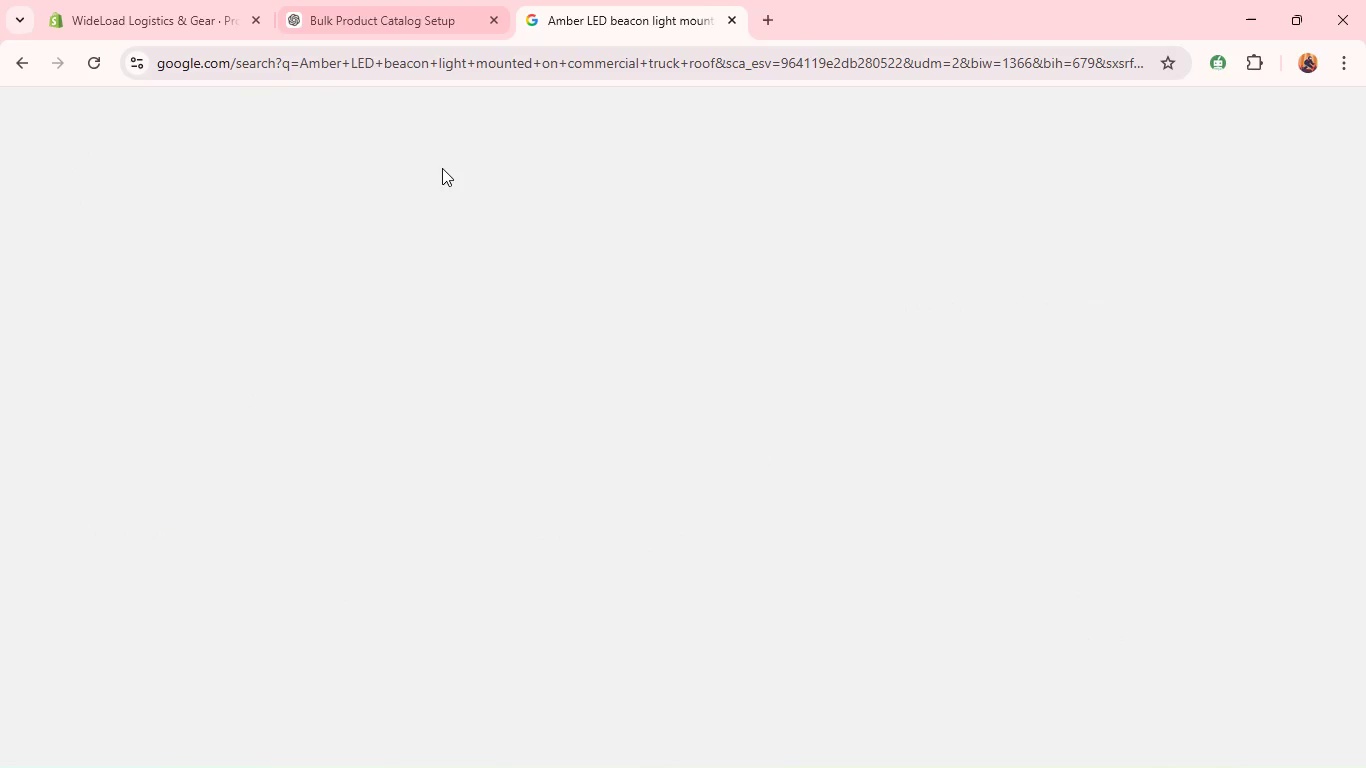 
key(Control+A)
 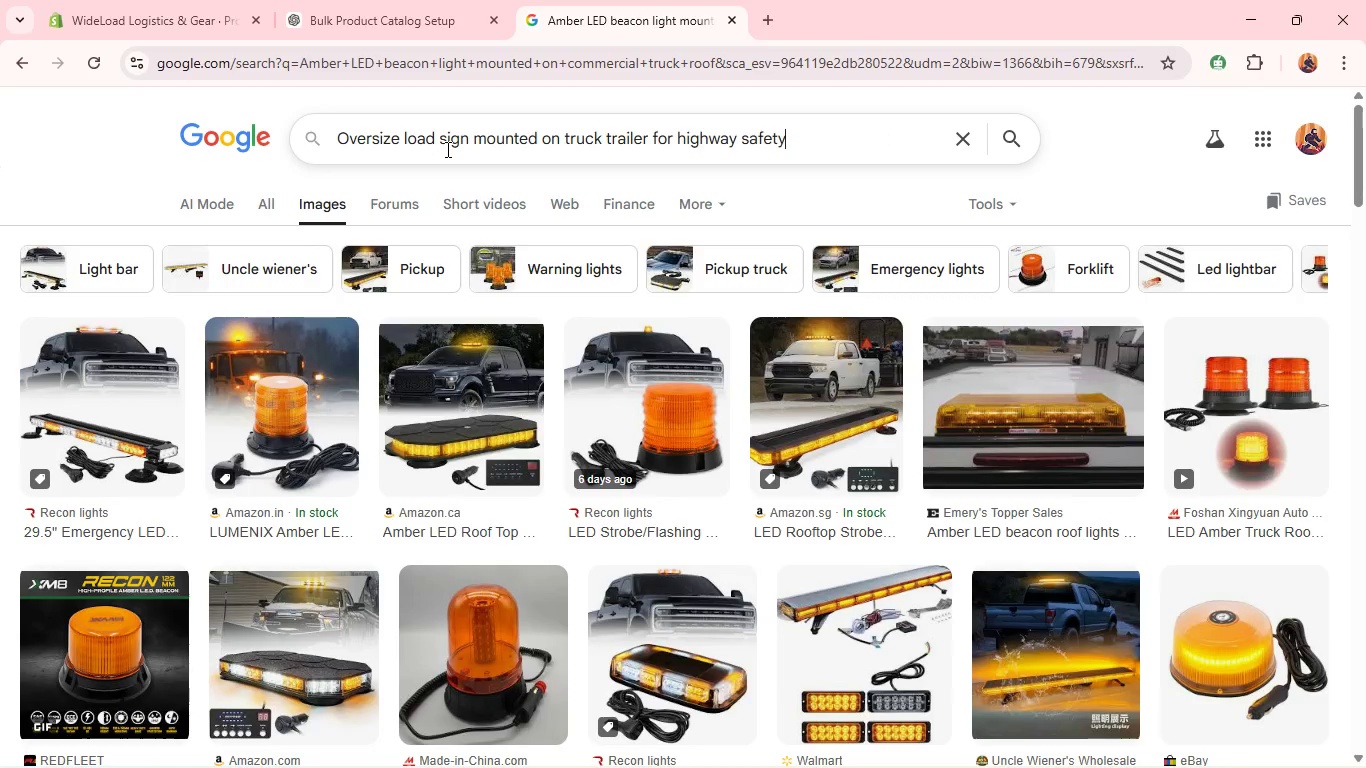 
key(Control+V)
 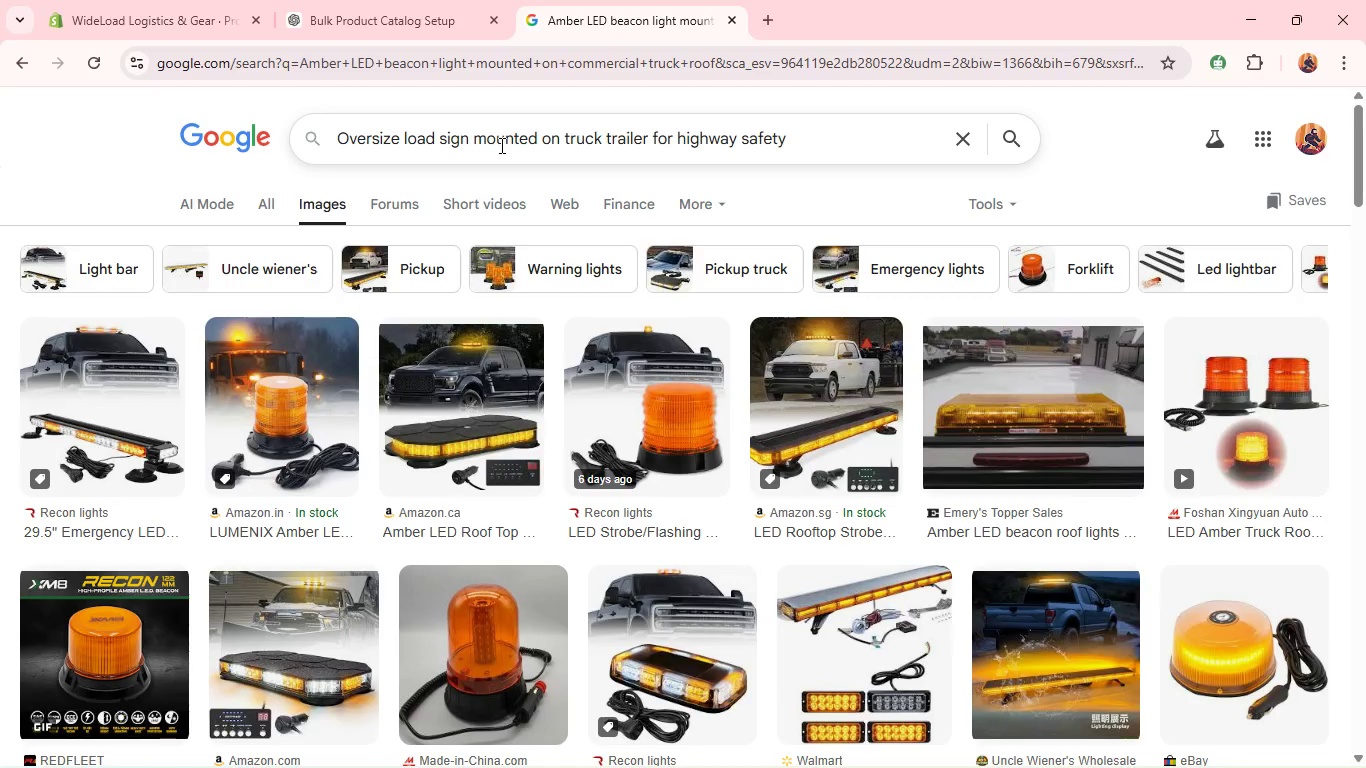 
key(Control+Enter)
 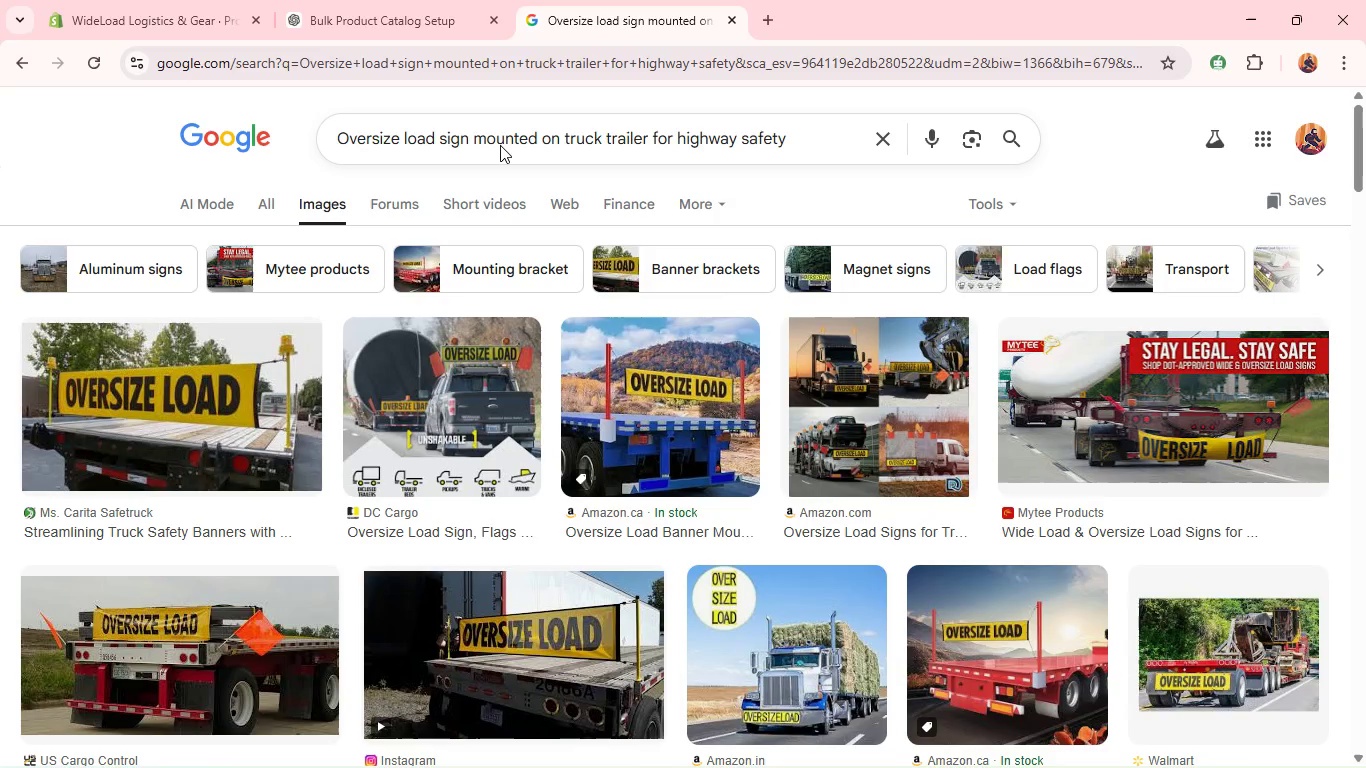 
wait(14.55)
 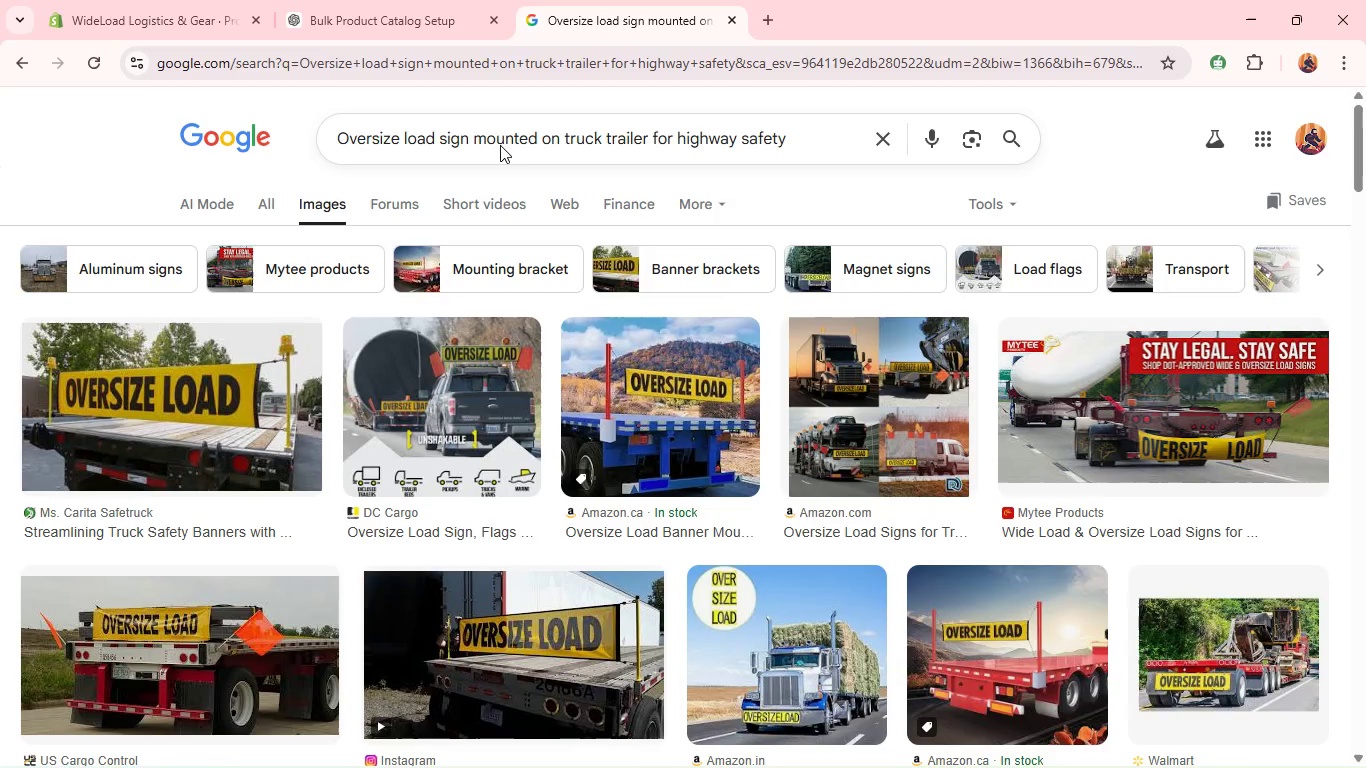 
scroll: coordinate [694, 491], scroll_direction: down, amount: 3.0
 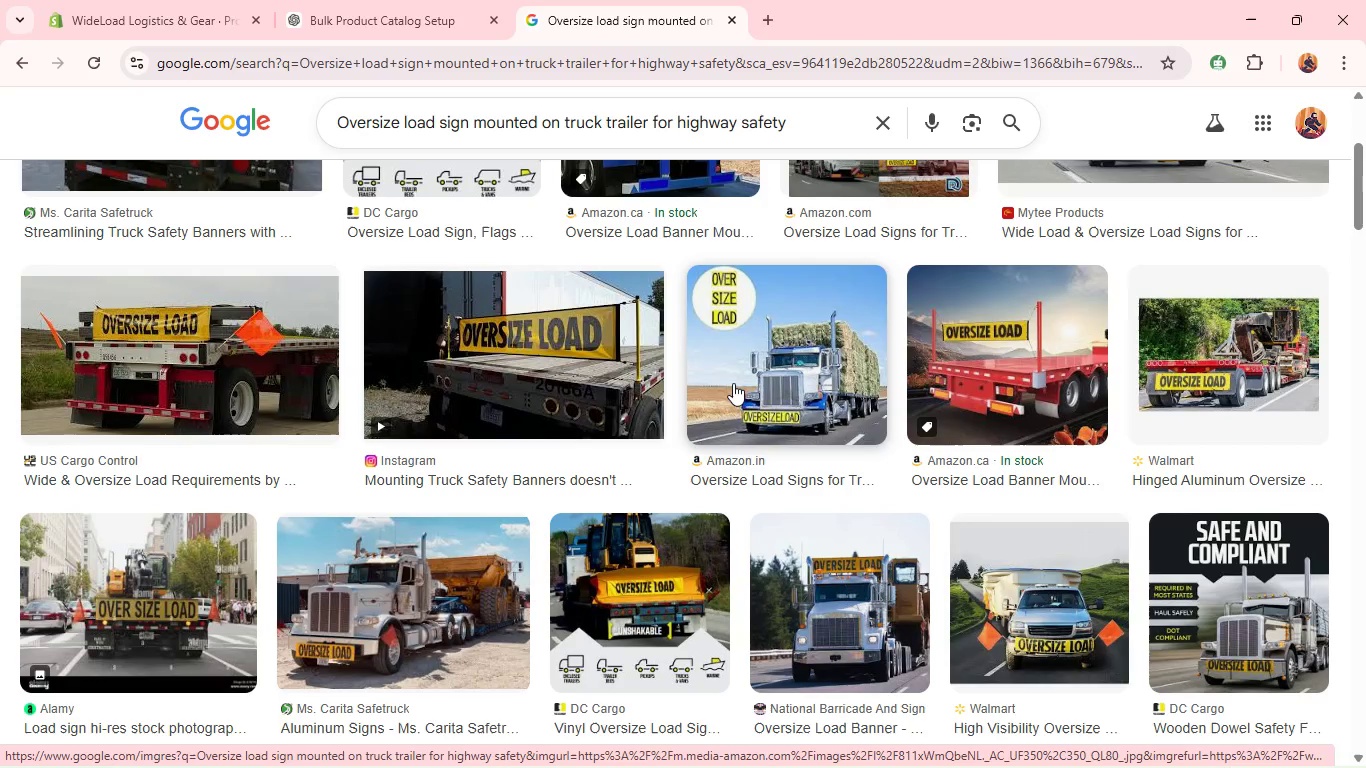 
right_click([733, 383])
 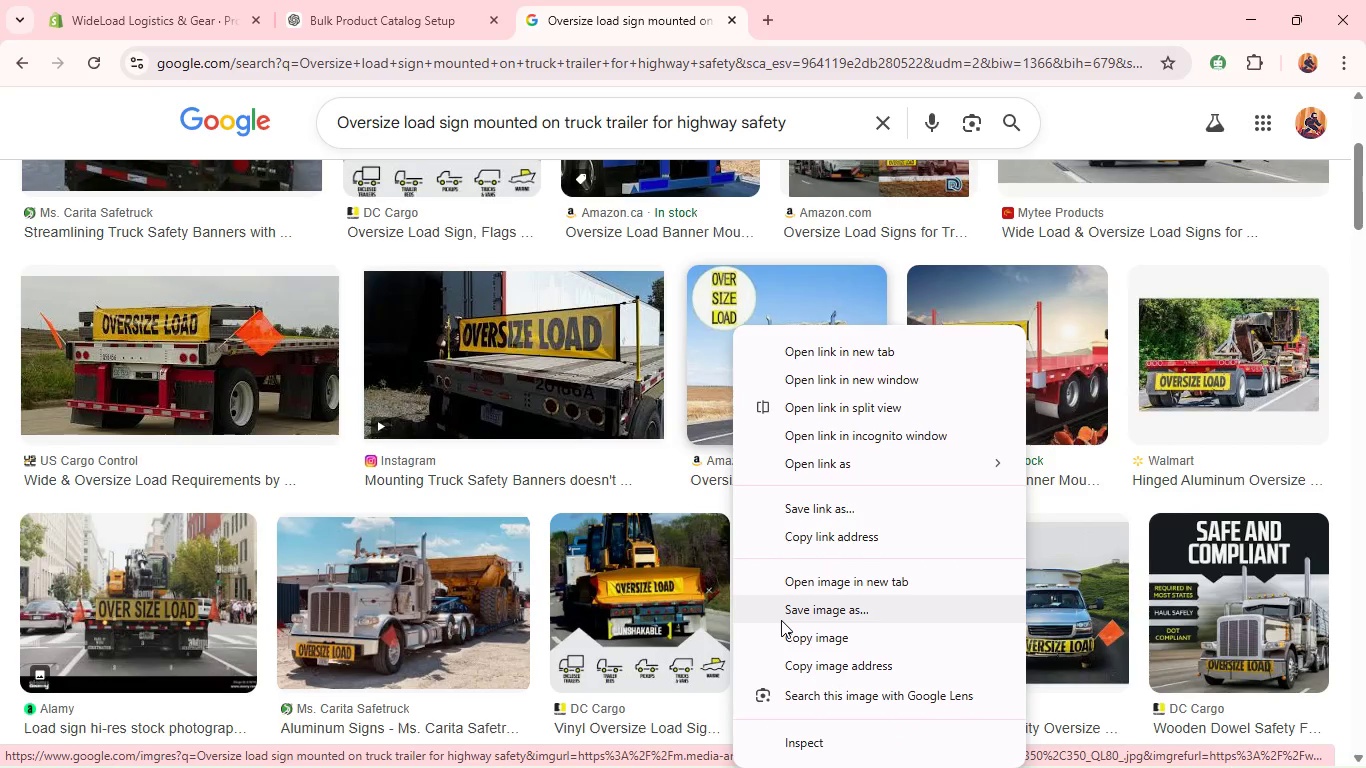 
left_click([781, 620])
 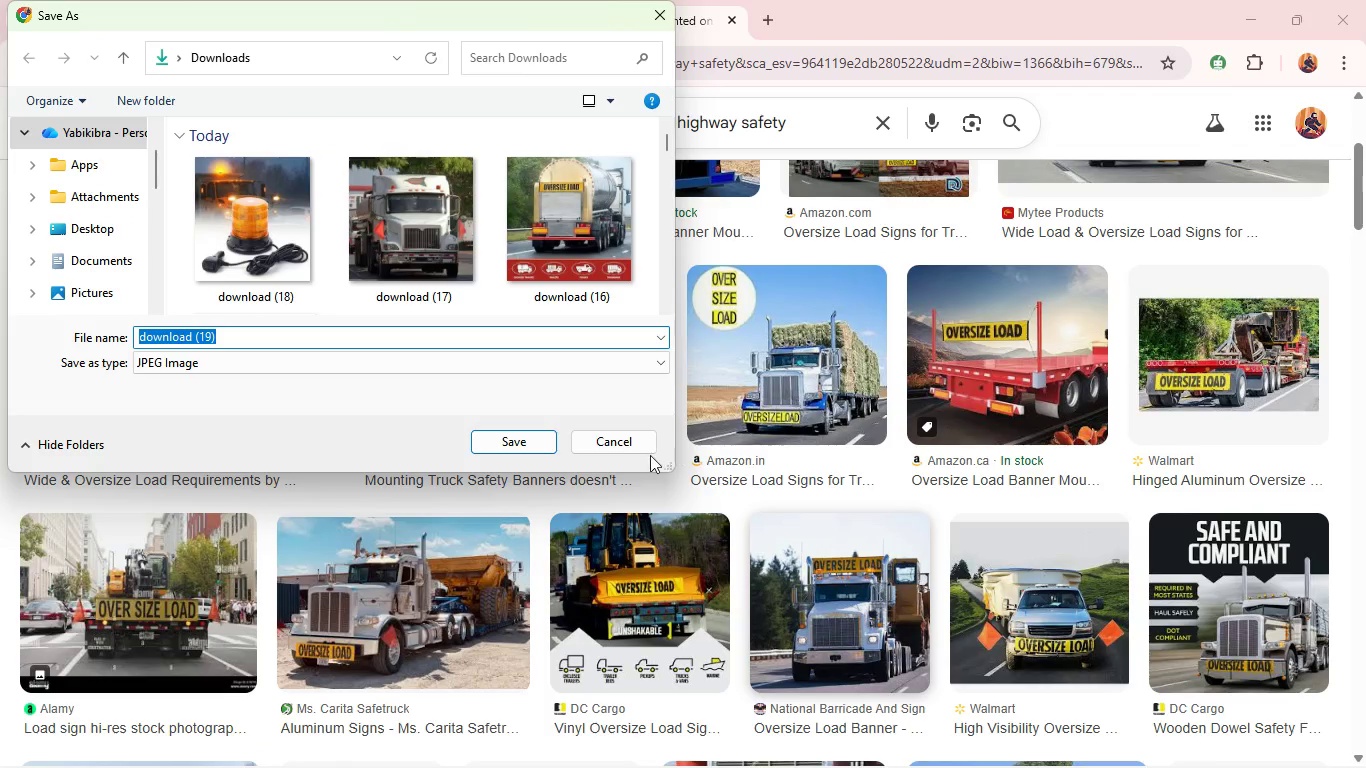 
left_click([512, 440])
 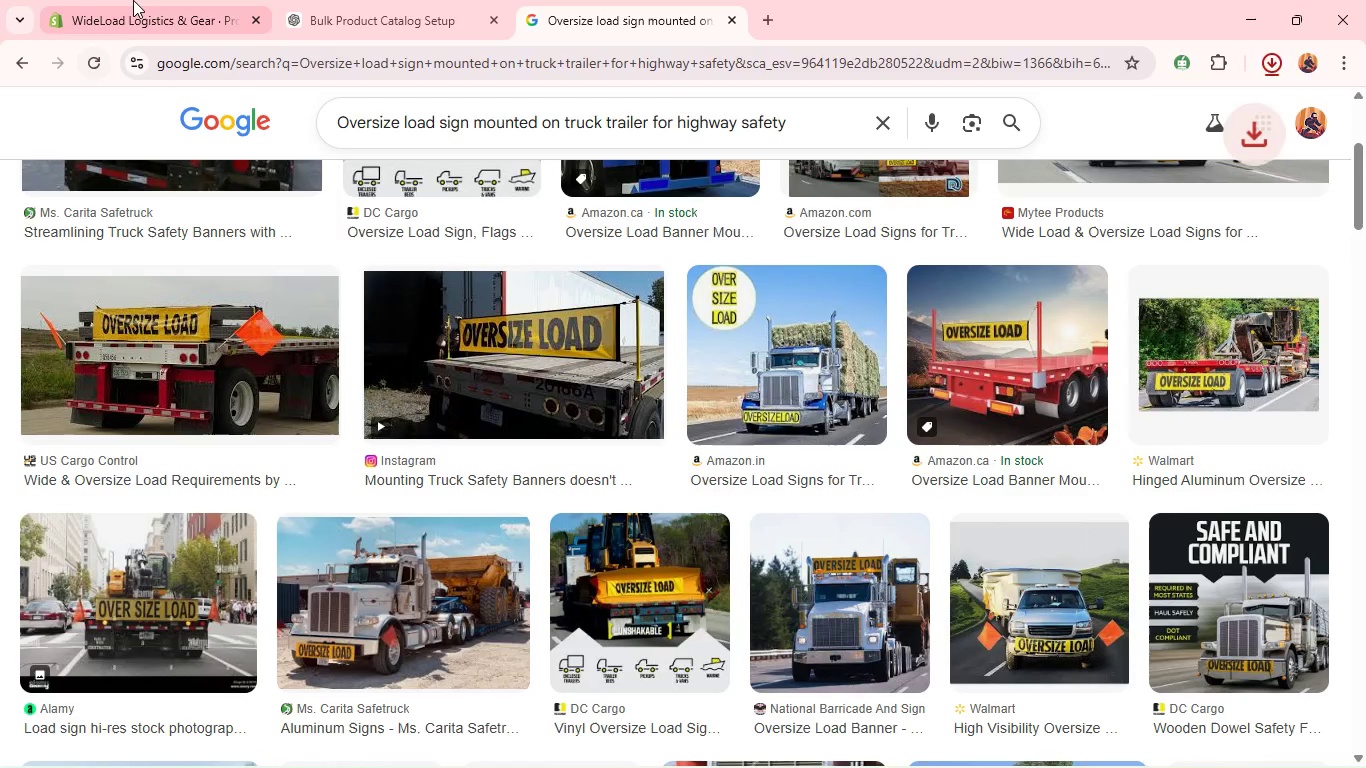 
left_click([133, 0])
 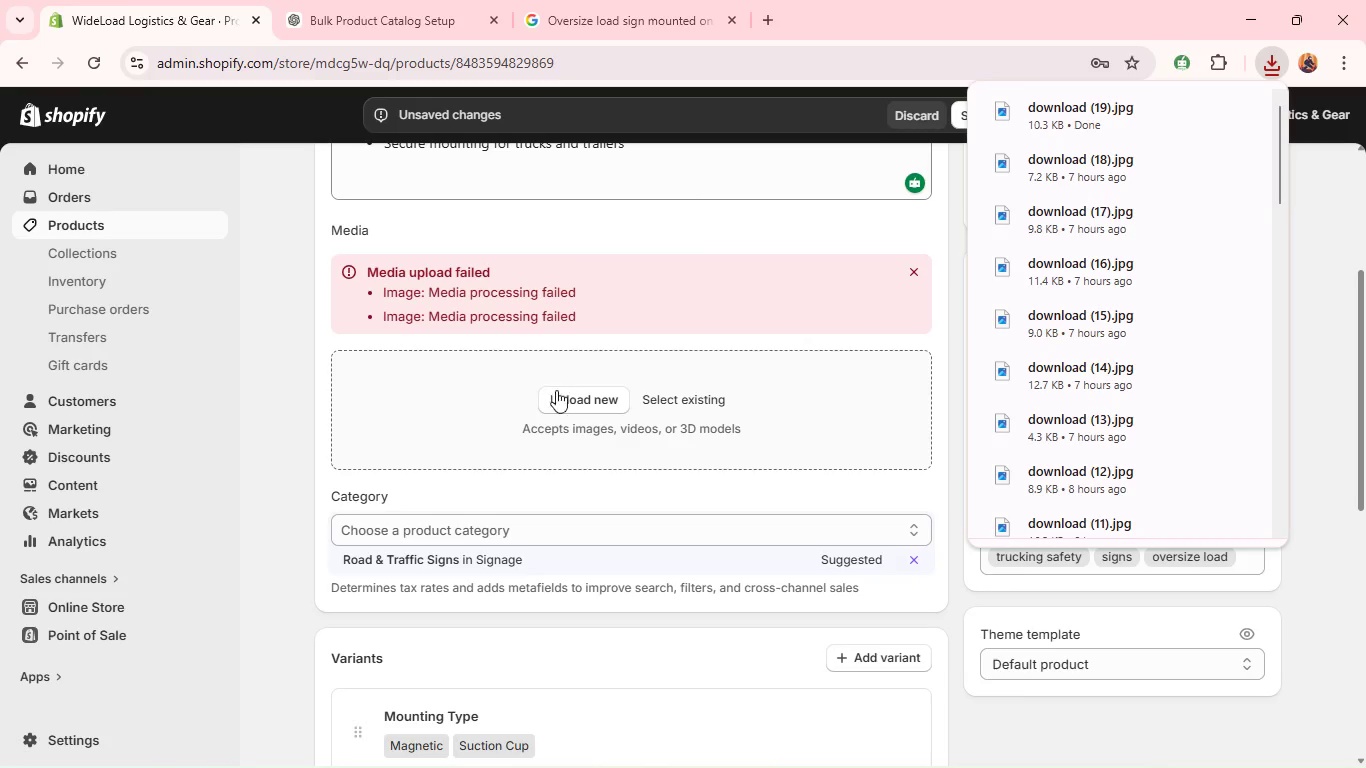 
left_click([558, 397])
 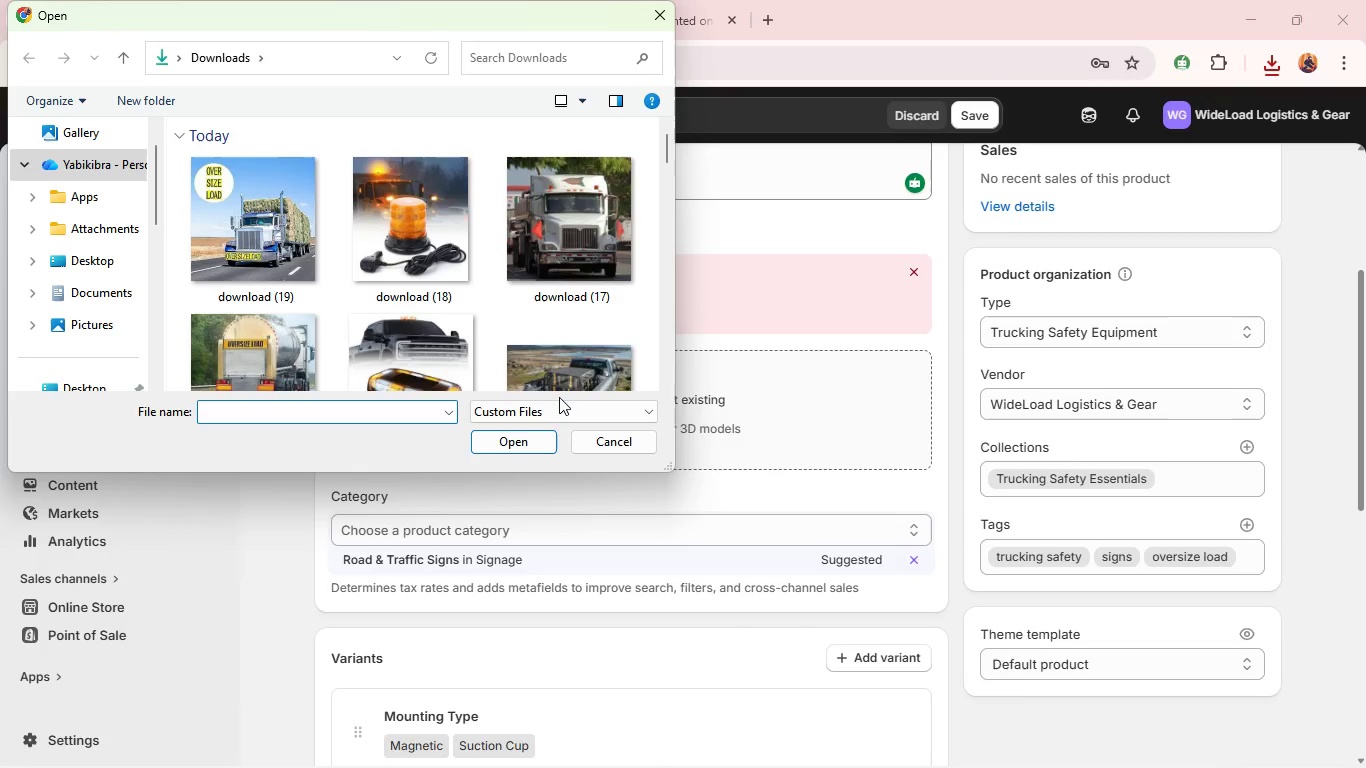 
wait(6.08)
 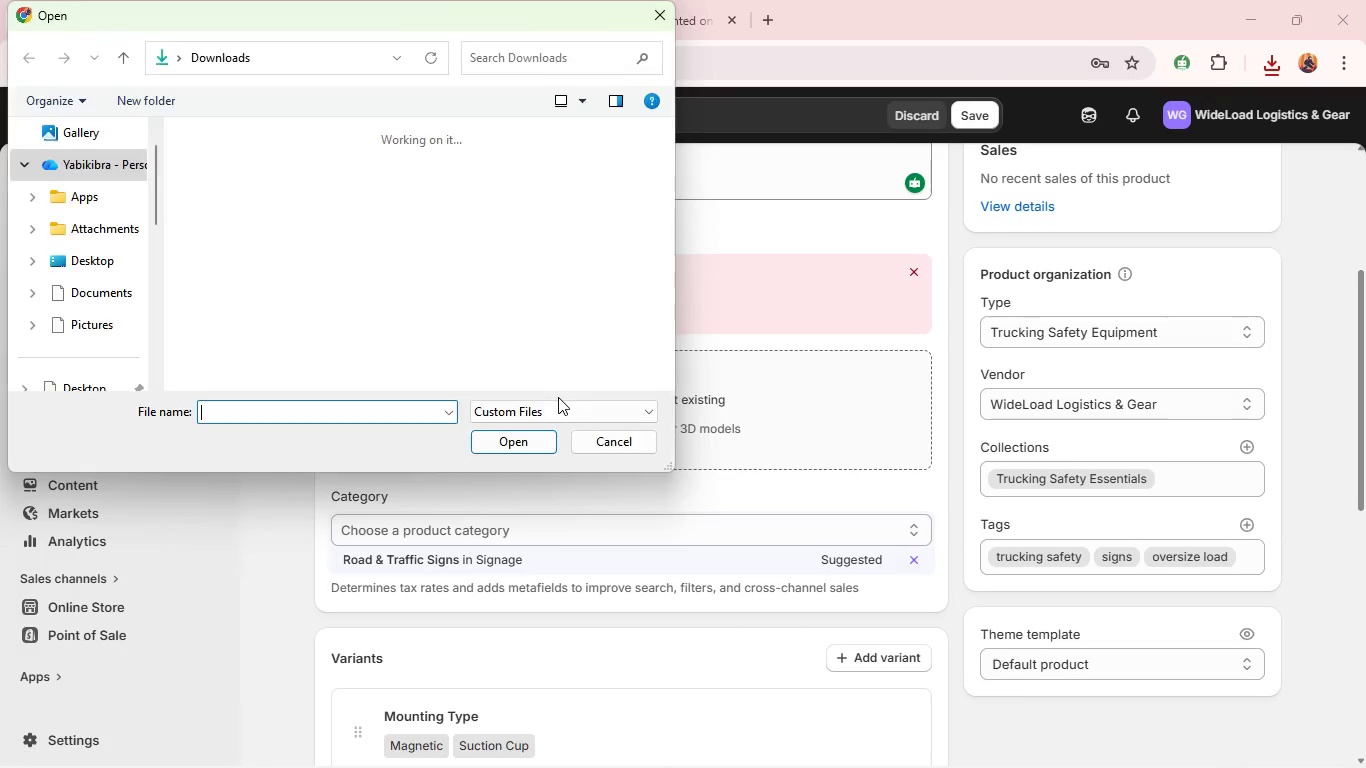 
left_click([225, 244])
 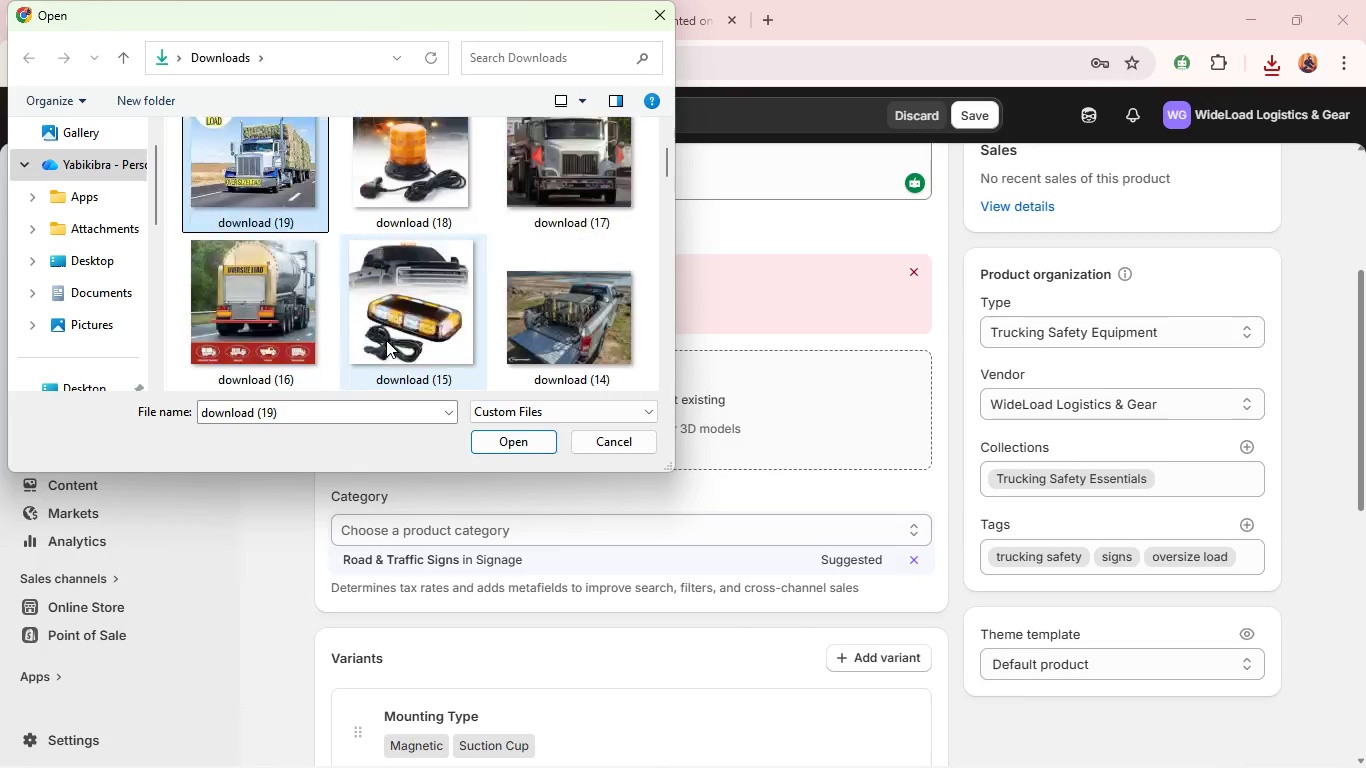 
scroll: coordinate [386, 340], scroll_direction: down, amount: 2.0
 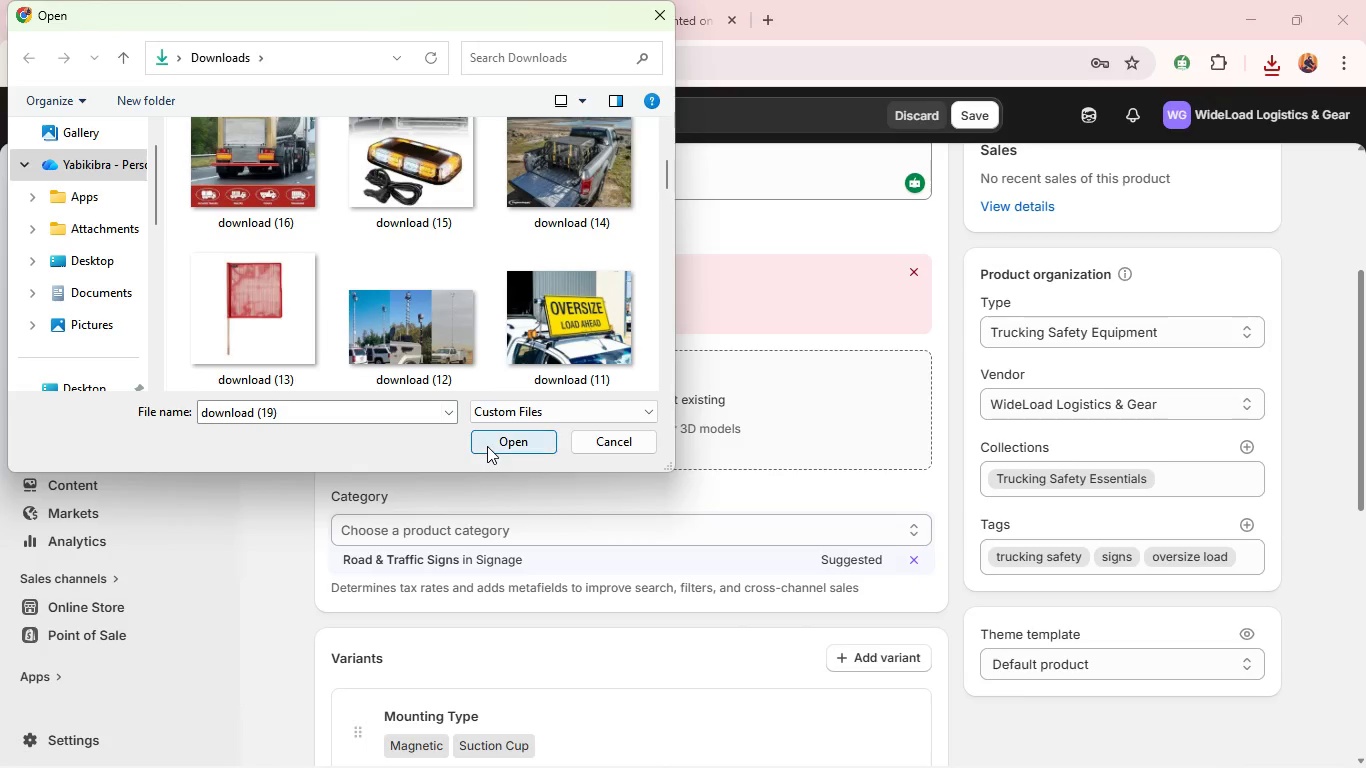 
left_click([487, 446])
 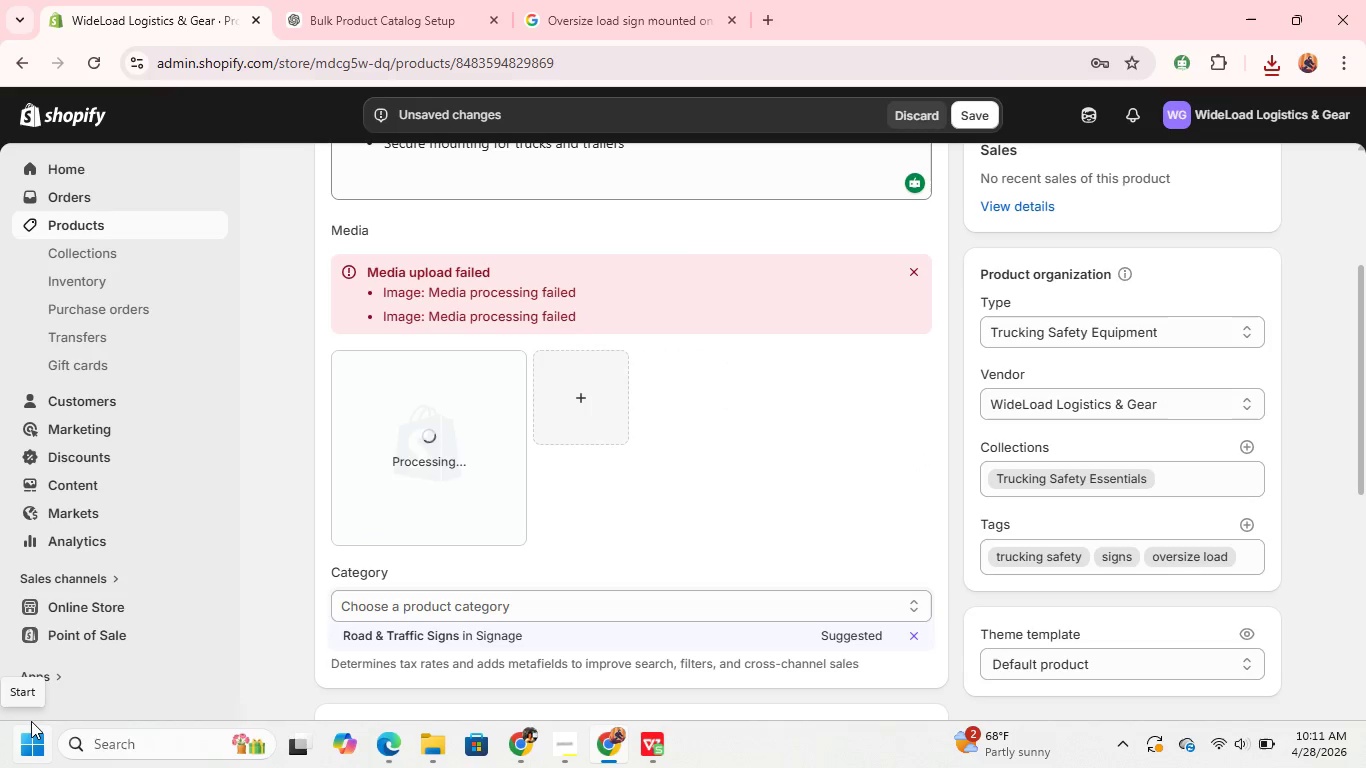 
wait(12.12)
 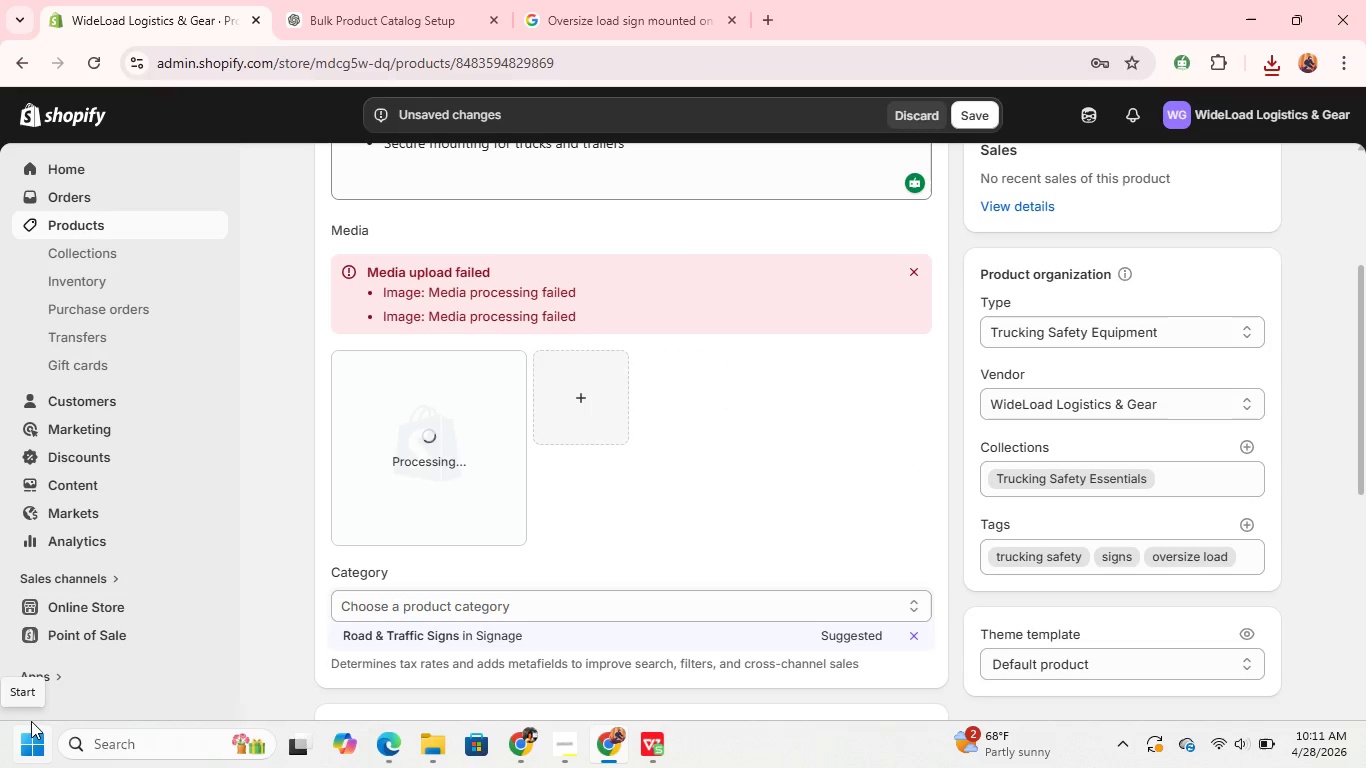 
left_click([406, 423])
 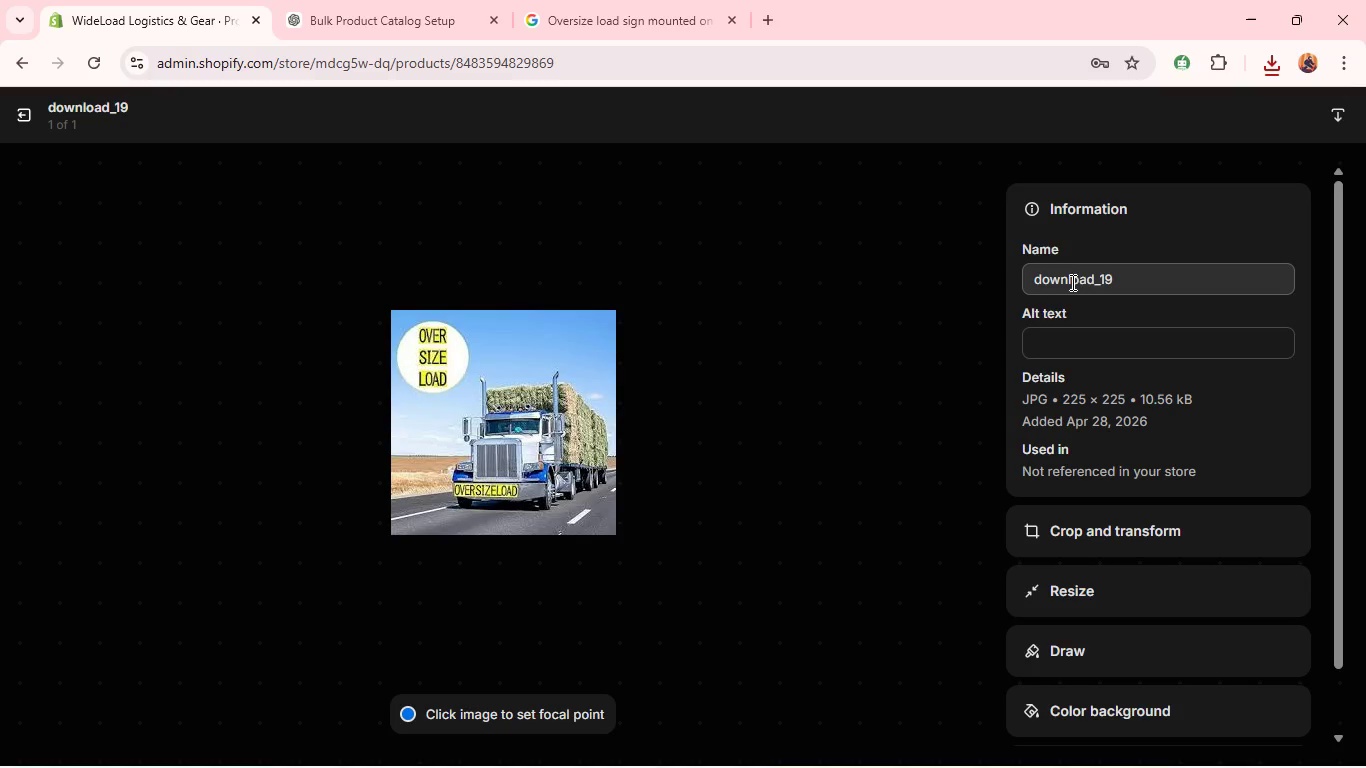 
wait(5.84)
 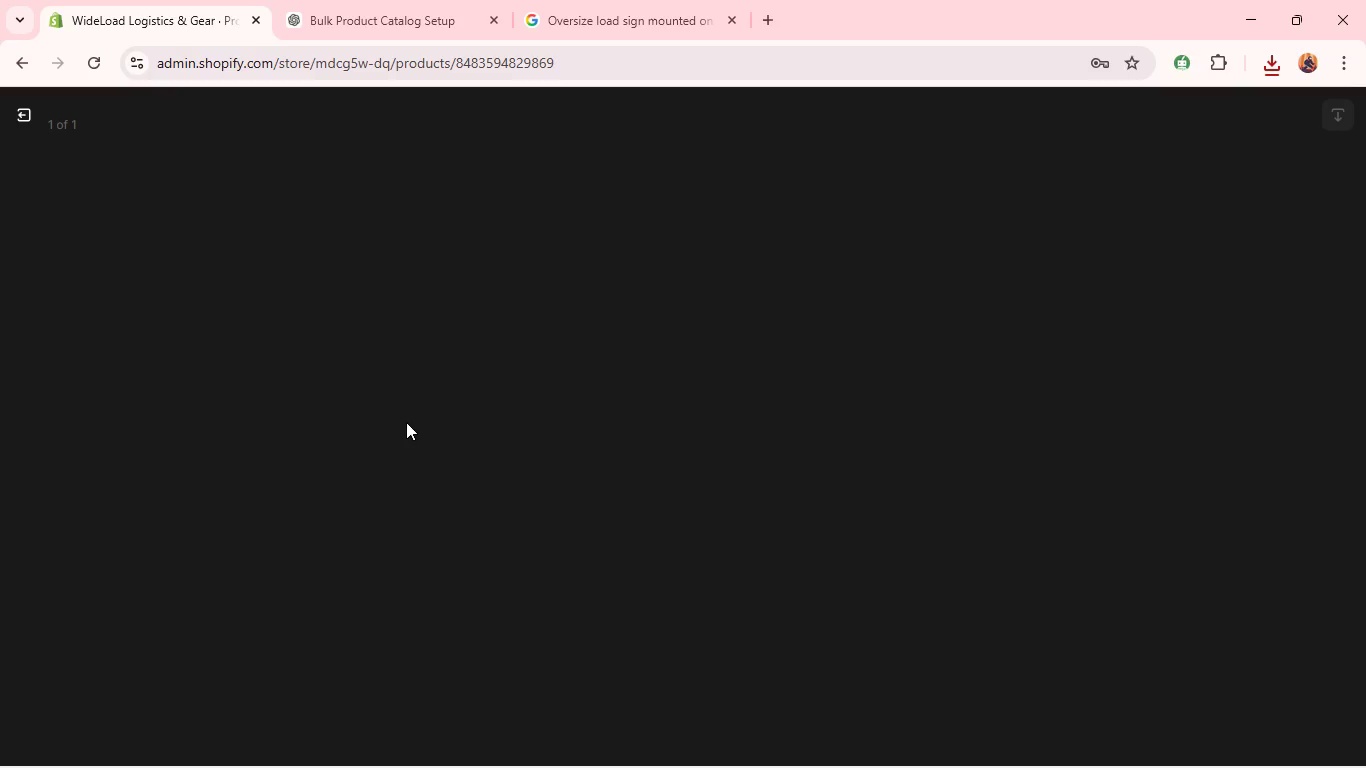 
left_click([1061, 327])
 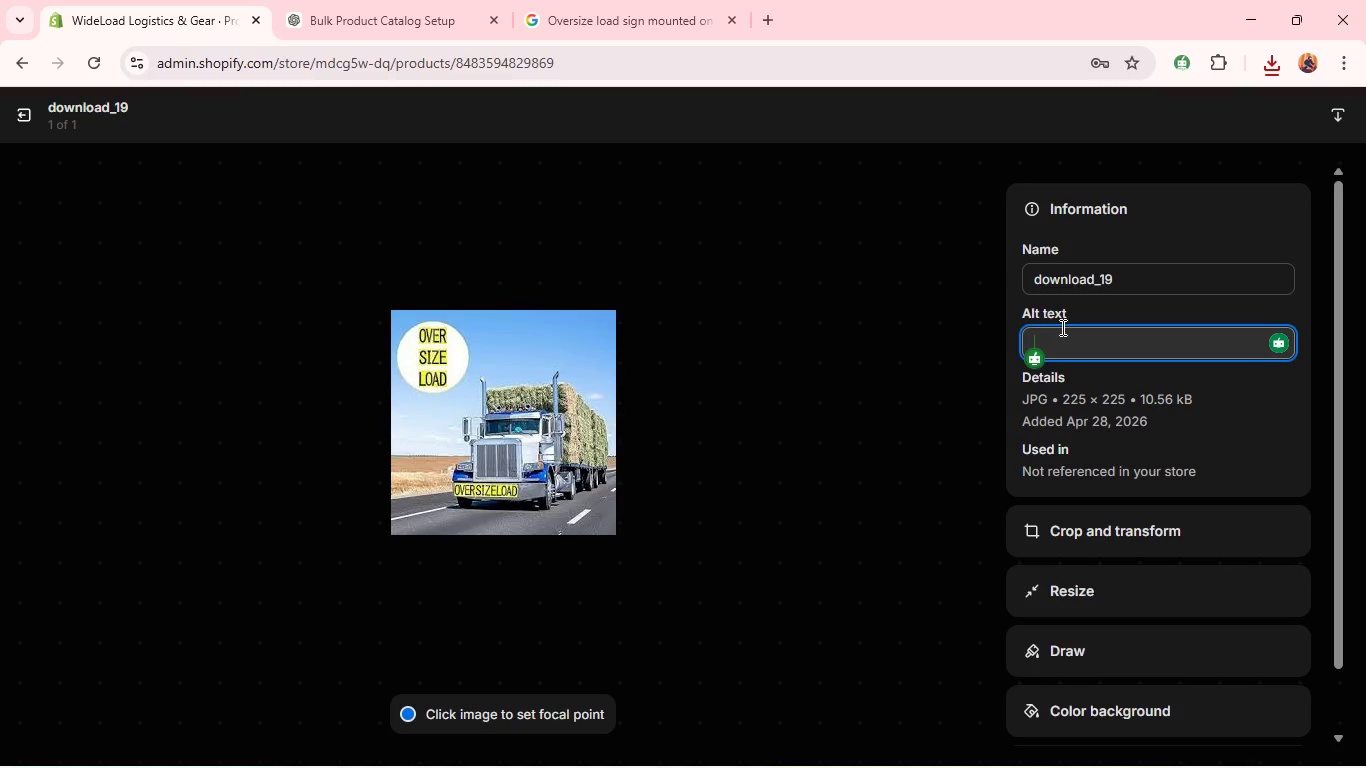 
type(IversOversize load sign mounted on truck trailer for ss)
key(Backspace)
type(afety visibility )
 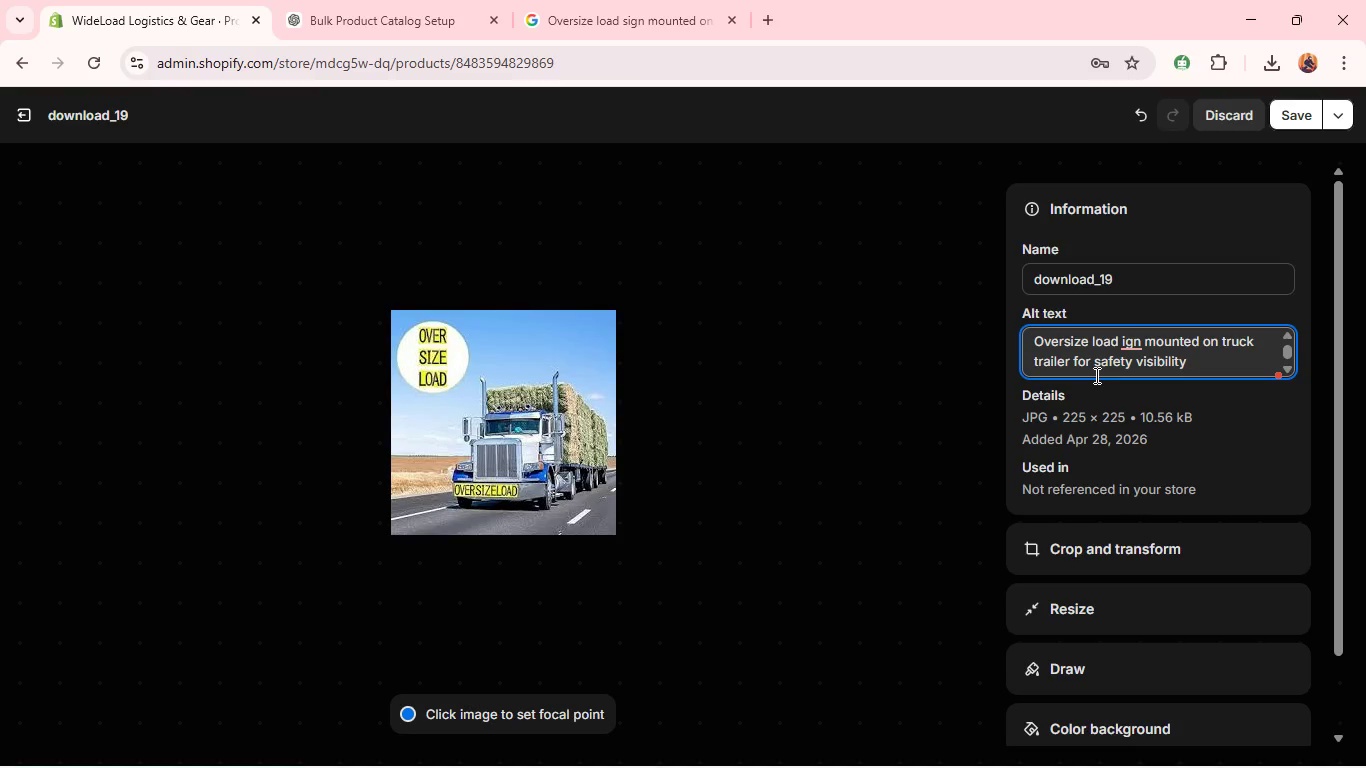 
left_click([1129, 345])
 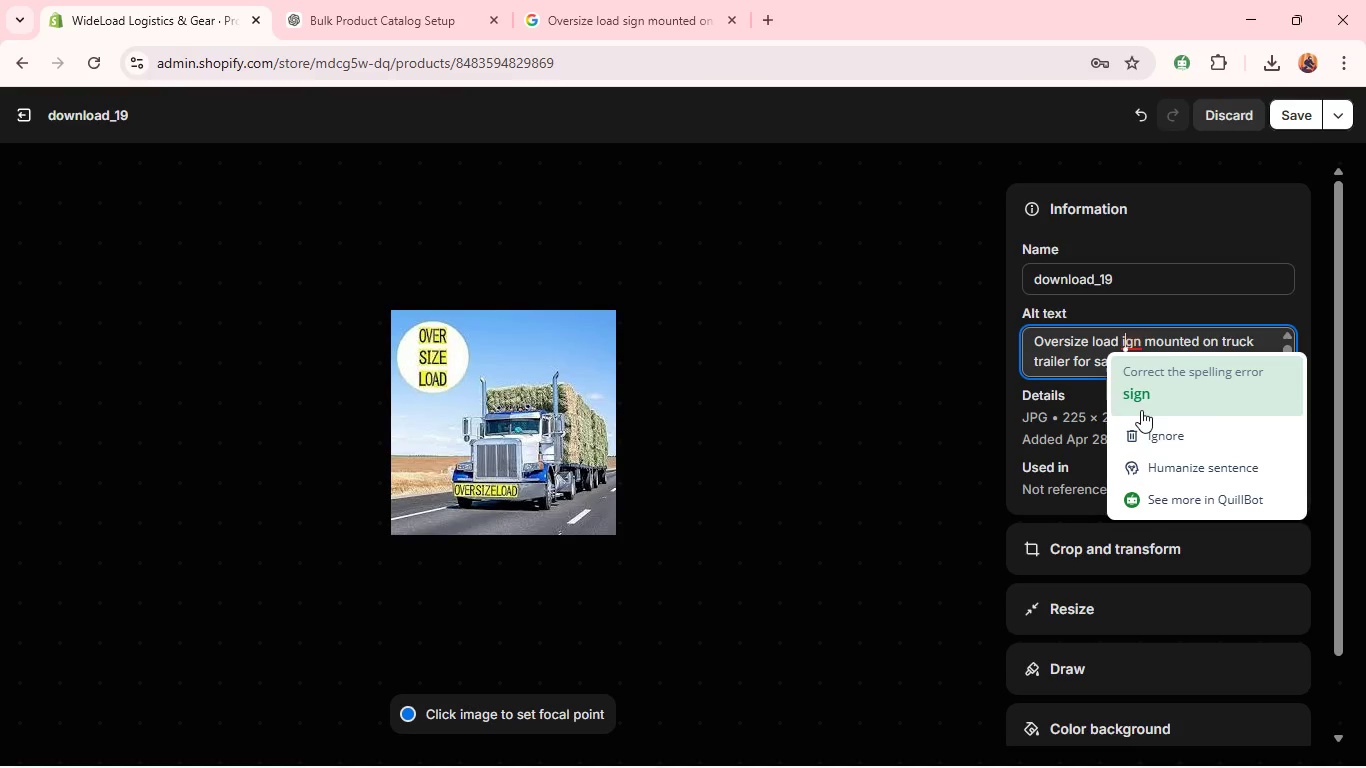 
left_click([1141, 410])
 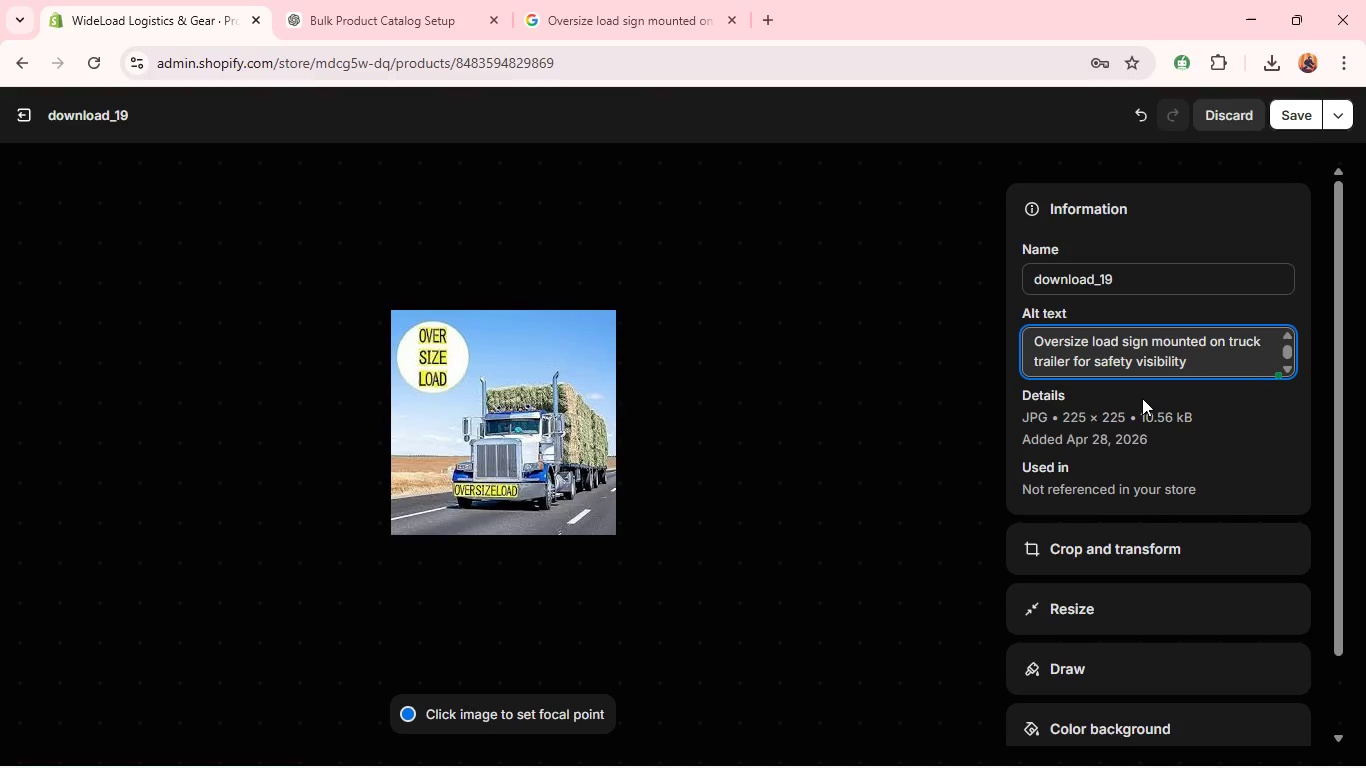 
wait(8.44)
 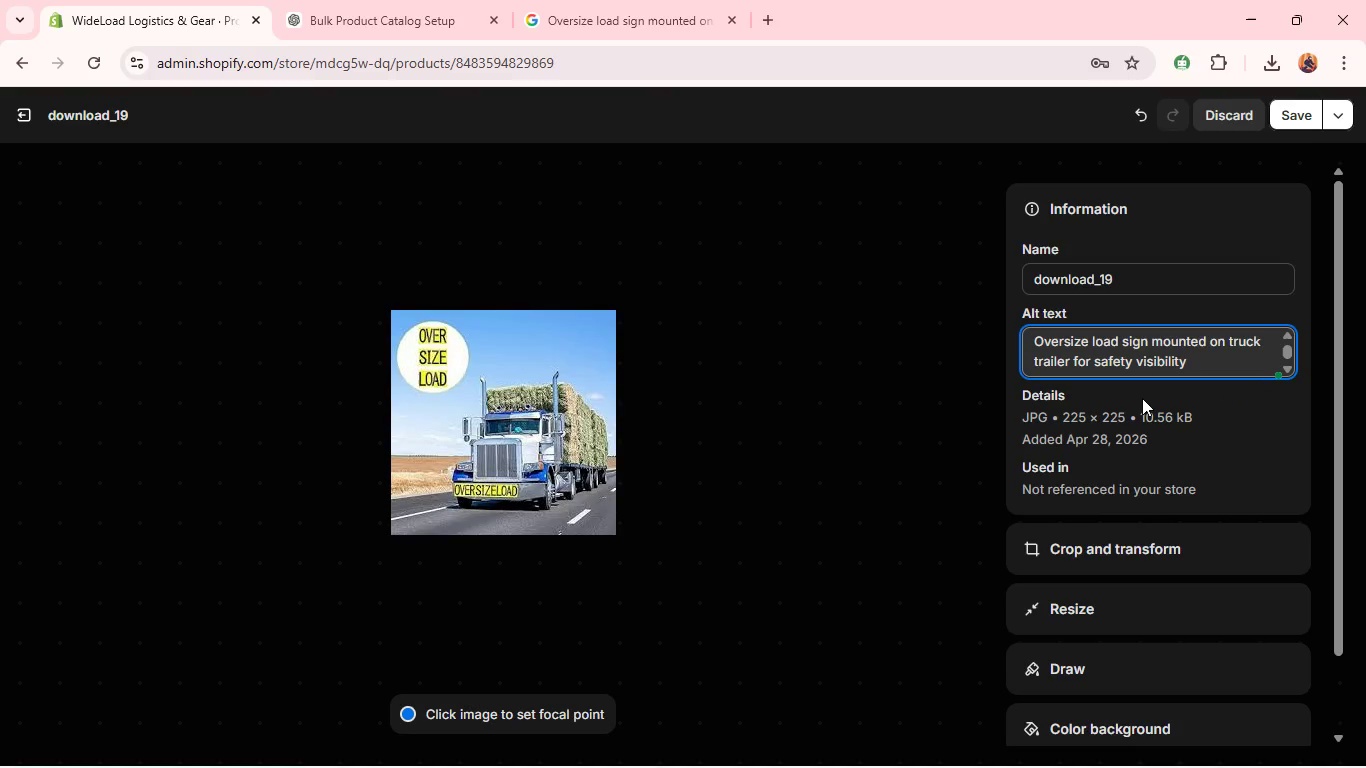 
left_click([1120, 408])
 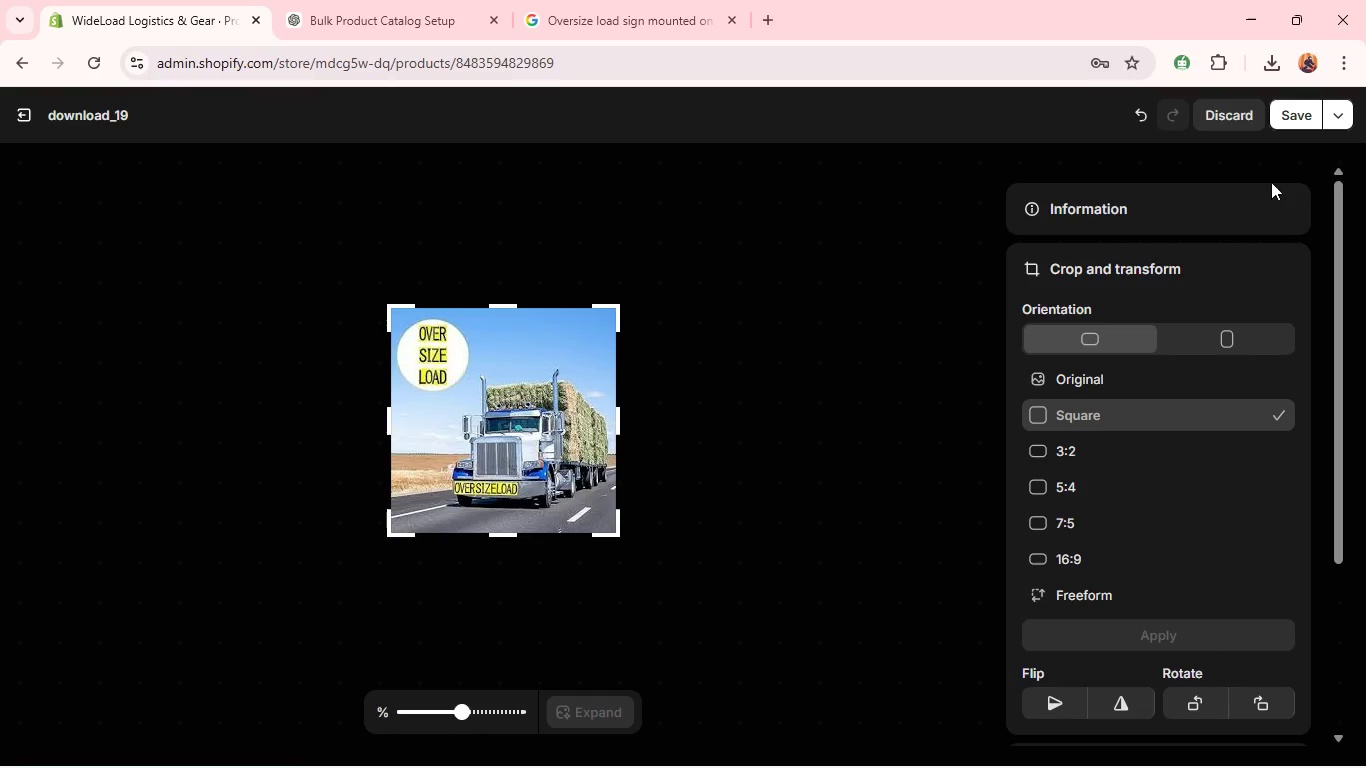 
left_click([1294, 116])
 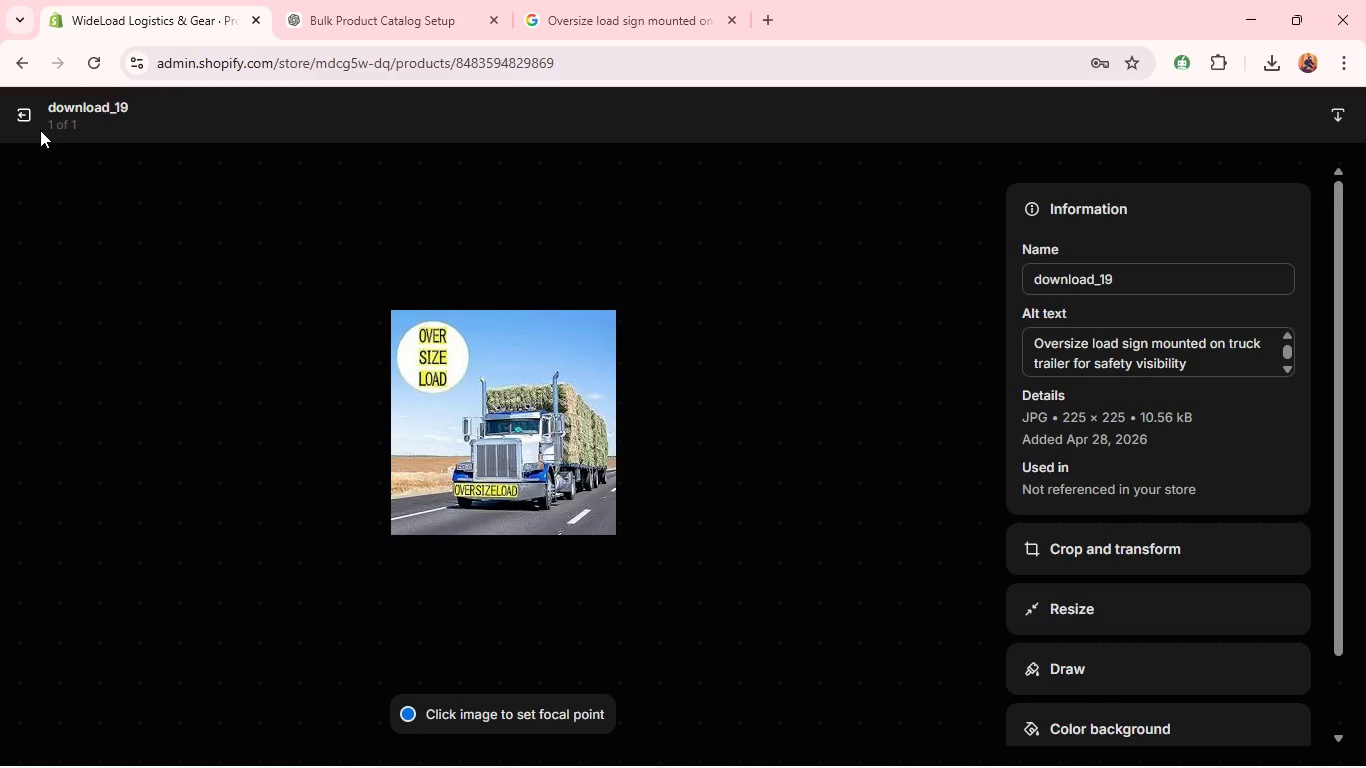 
wait(7.27)
 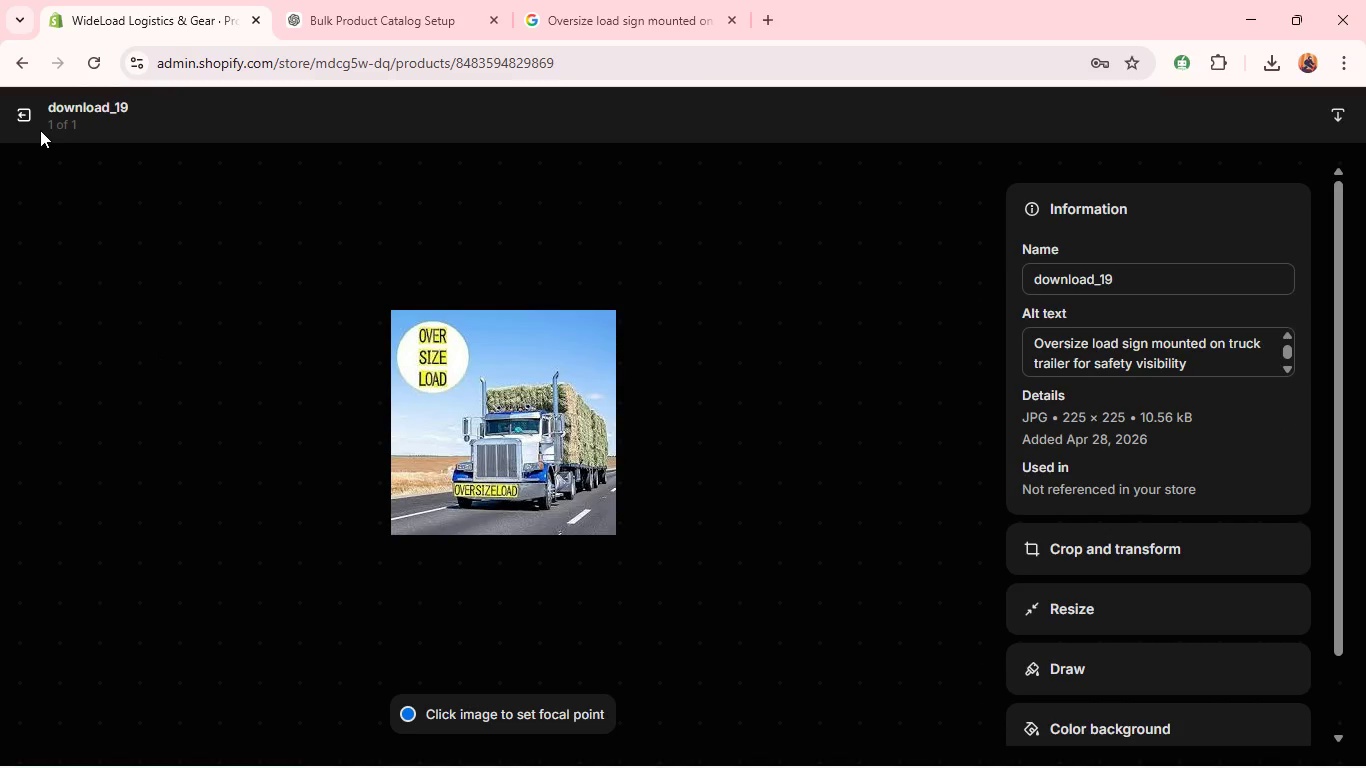 
left_click([34, 123])
 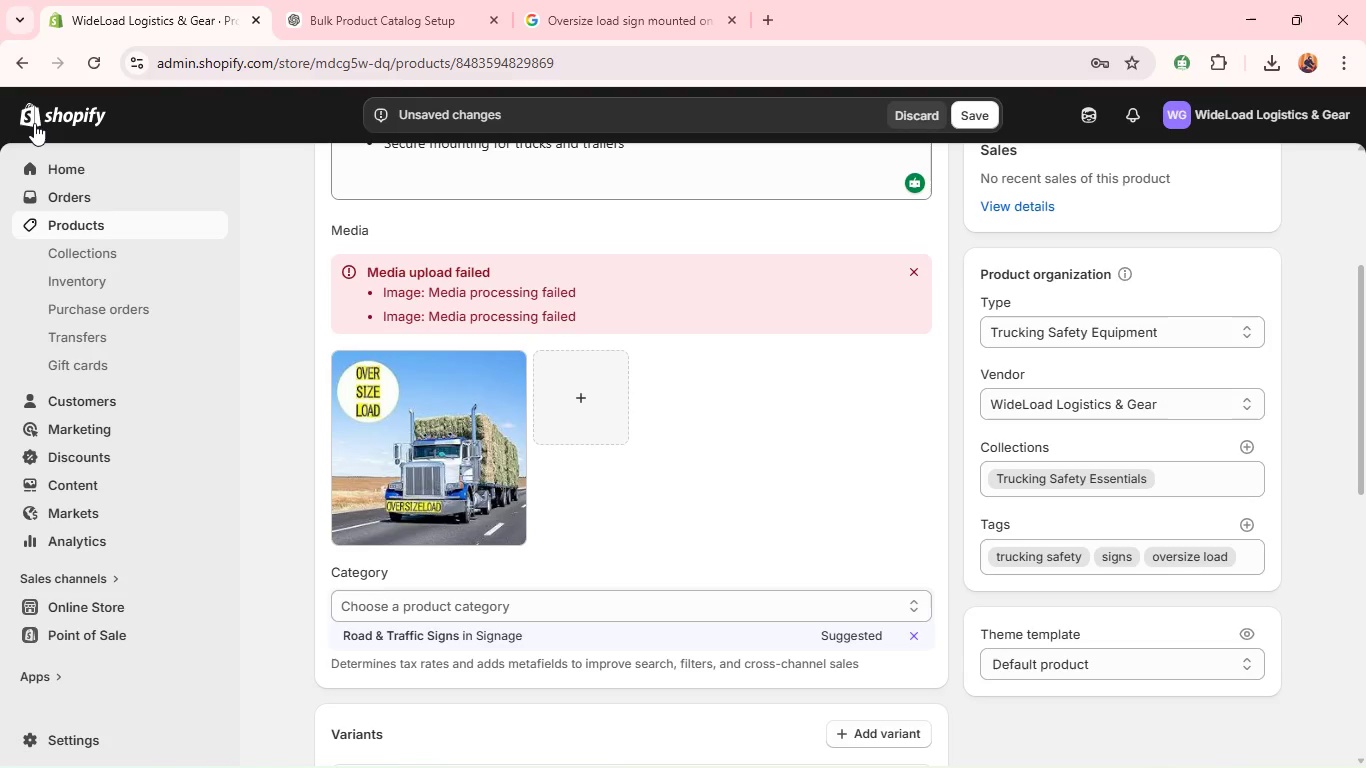 
hold_key(key=AltLeft, duration=0.41)
 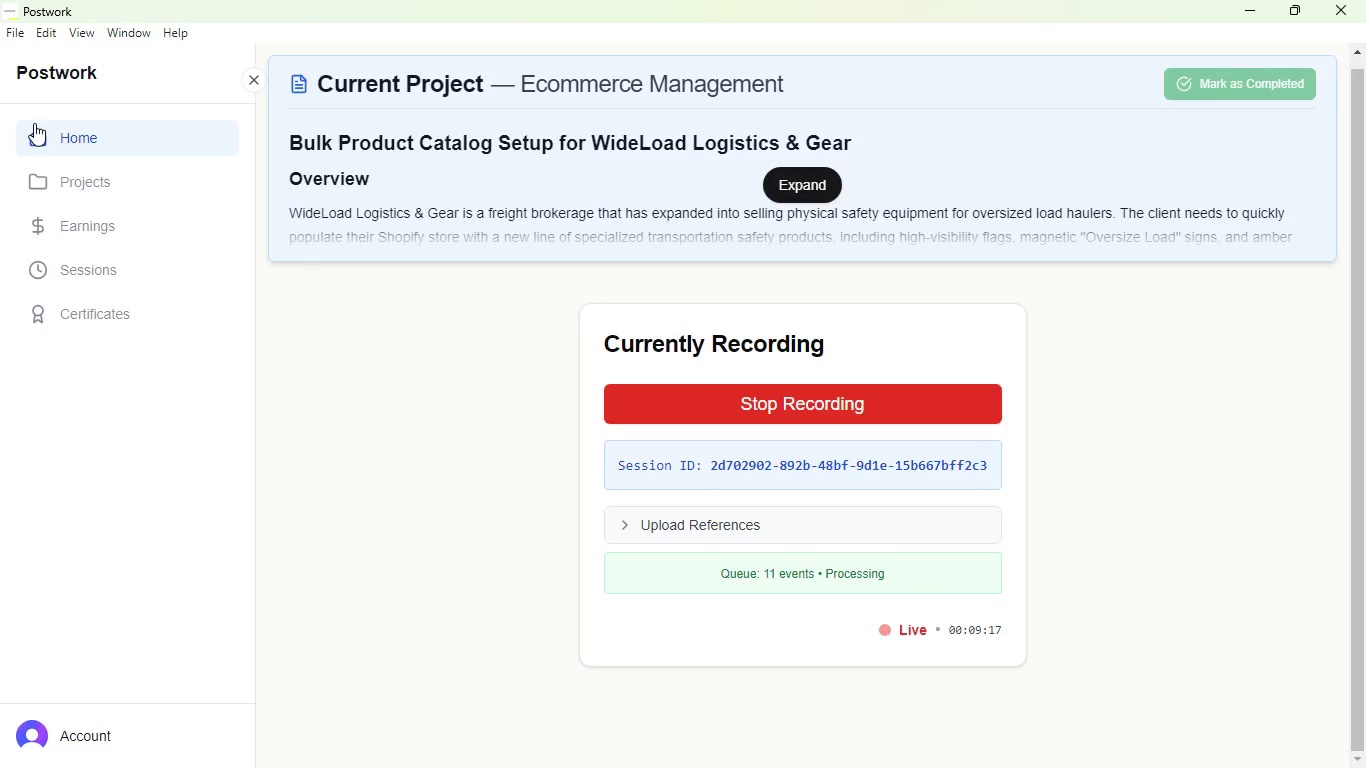 
key(Tab)